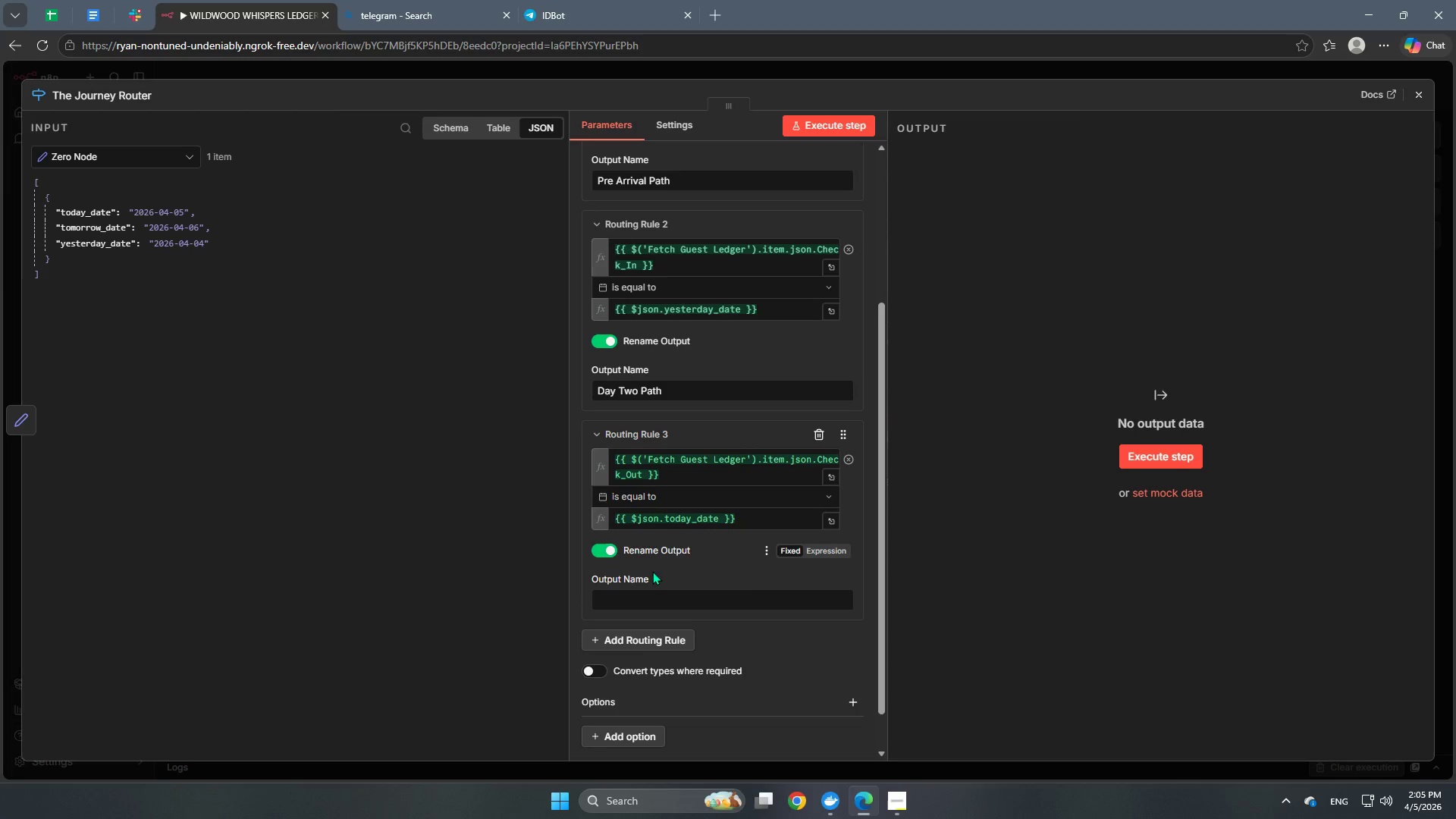 
left_click([645, 592])
 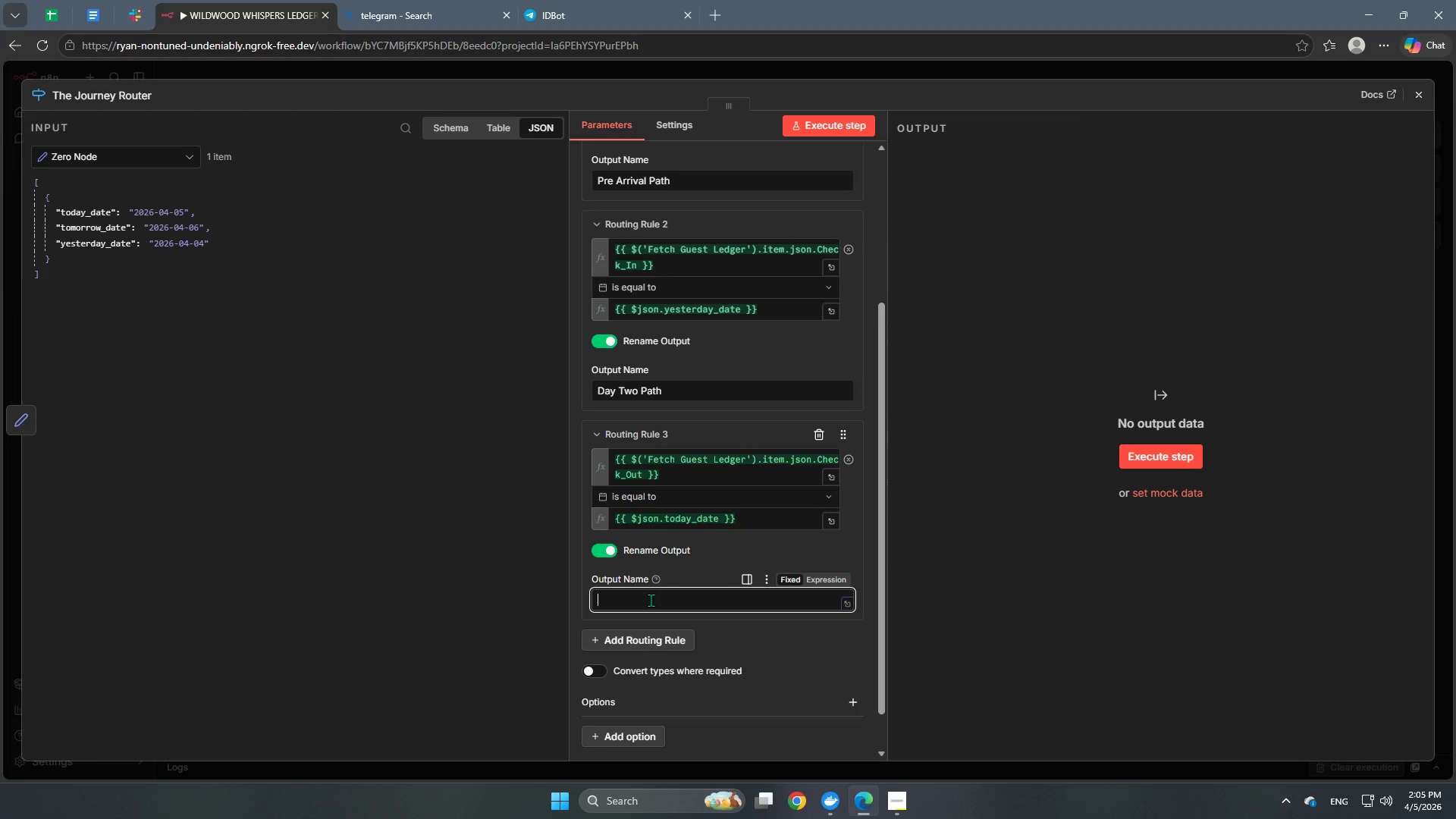 
type(Checkout Path)
 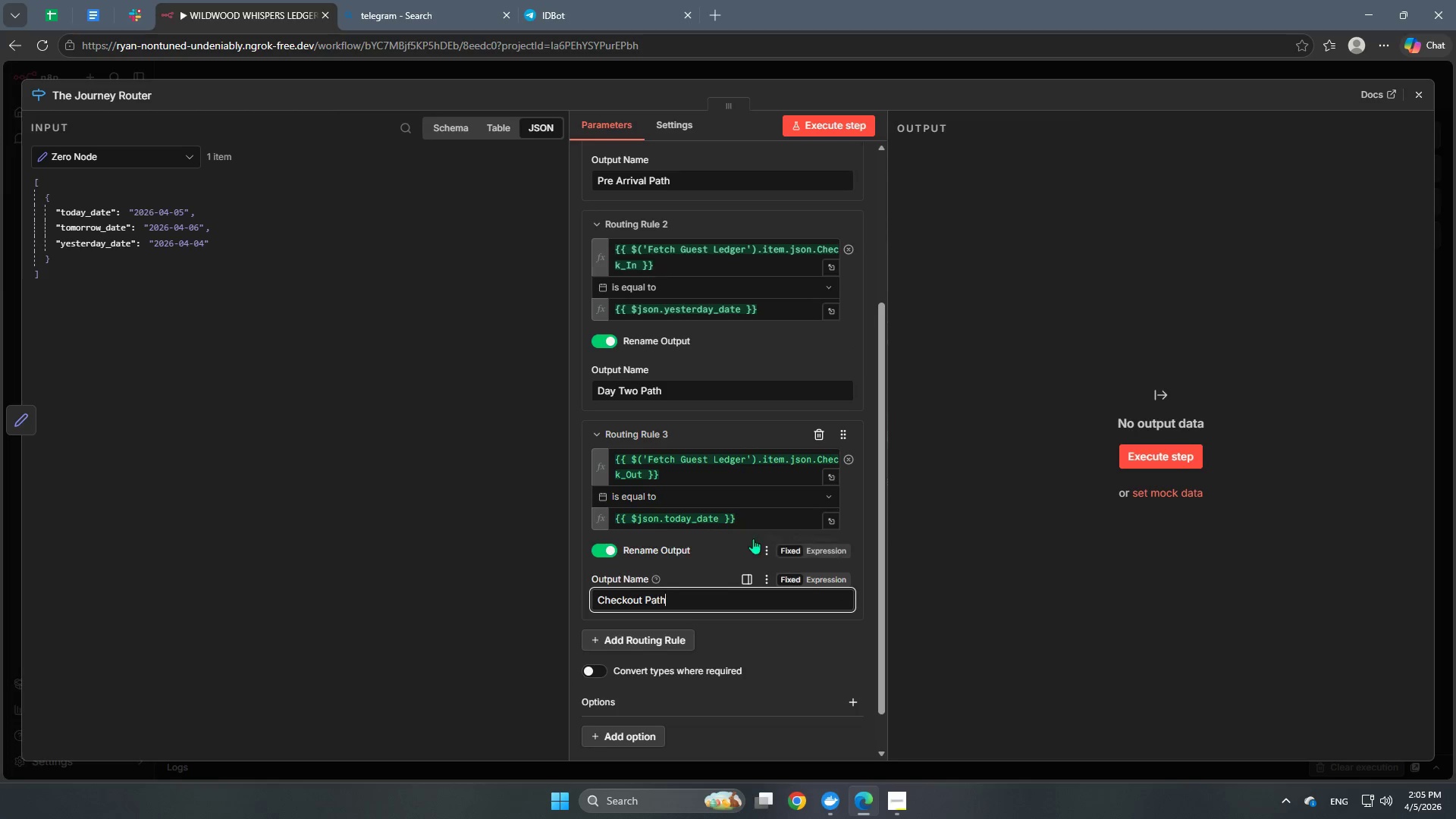 
scroll: coordinate [757, 629], scroll_direction: down, amount: 3.0
 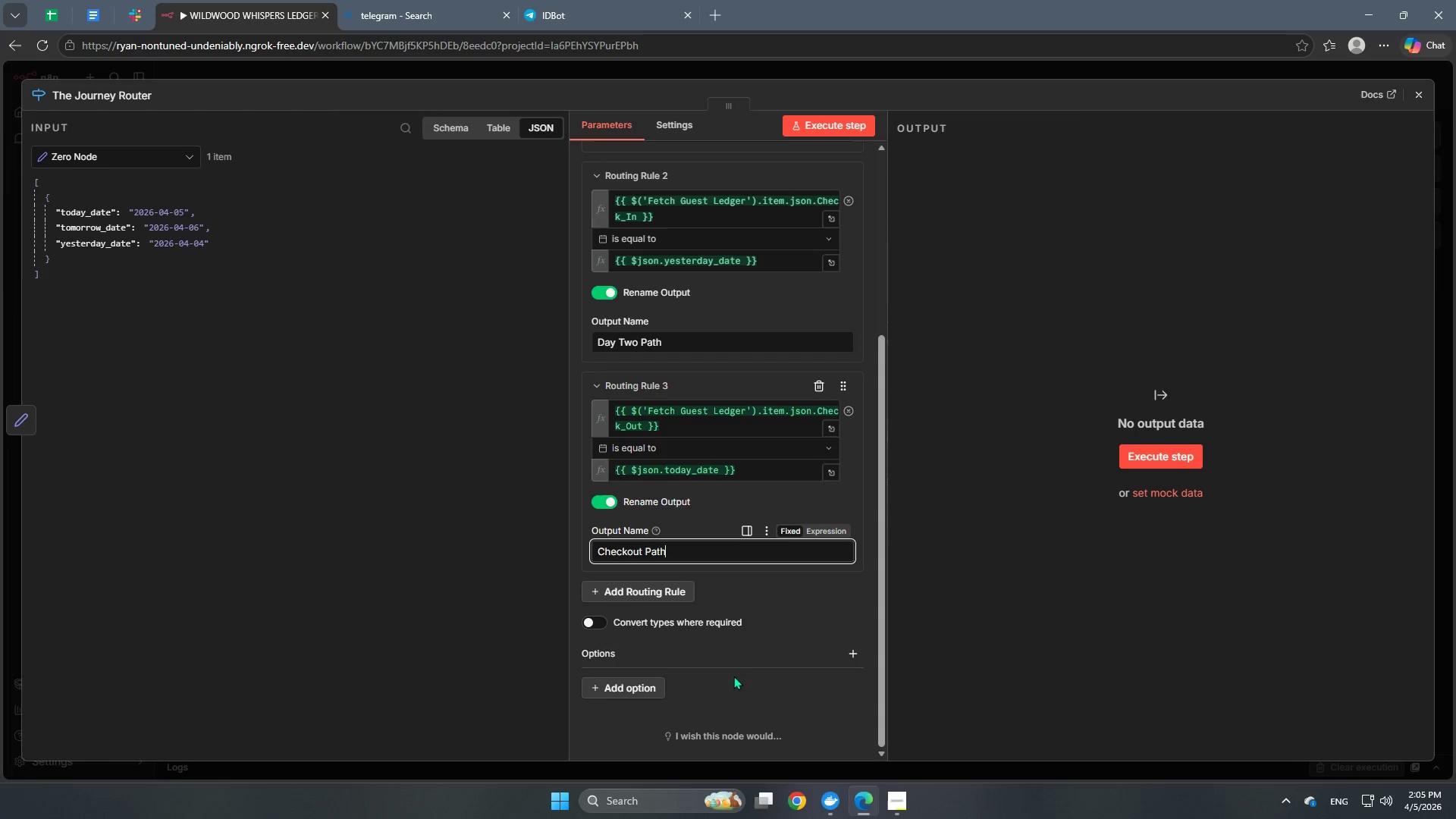 
wait(5.6)
 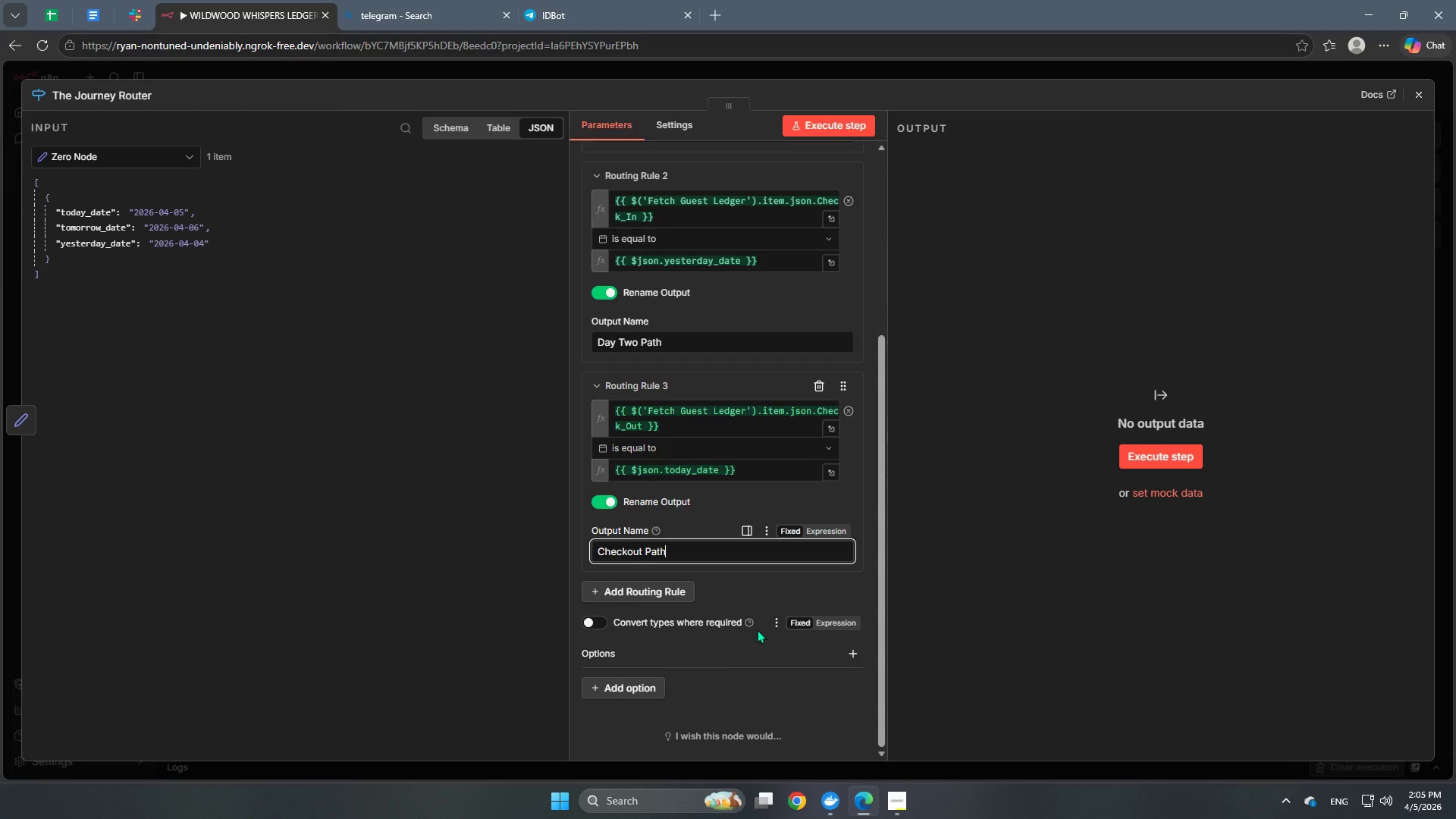 
left_click([619, 690])
 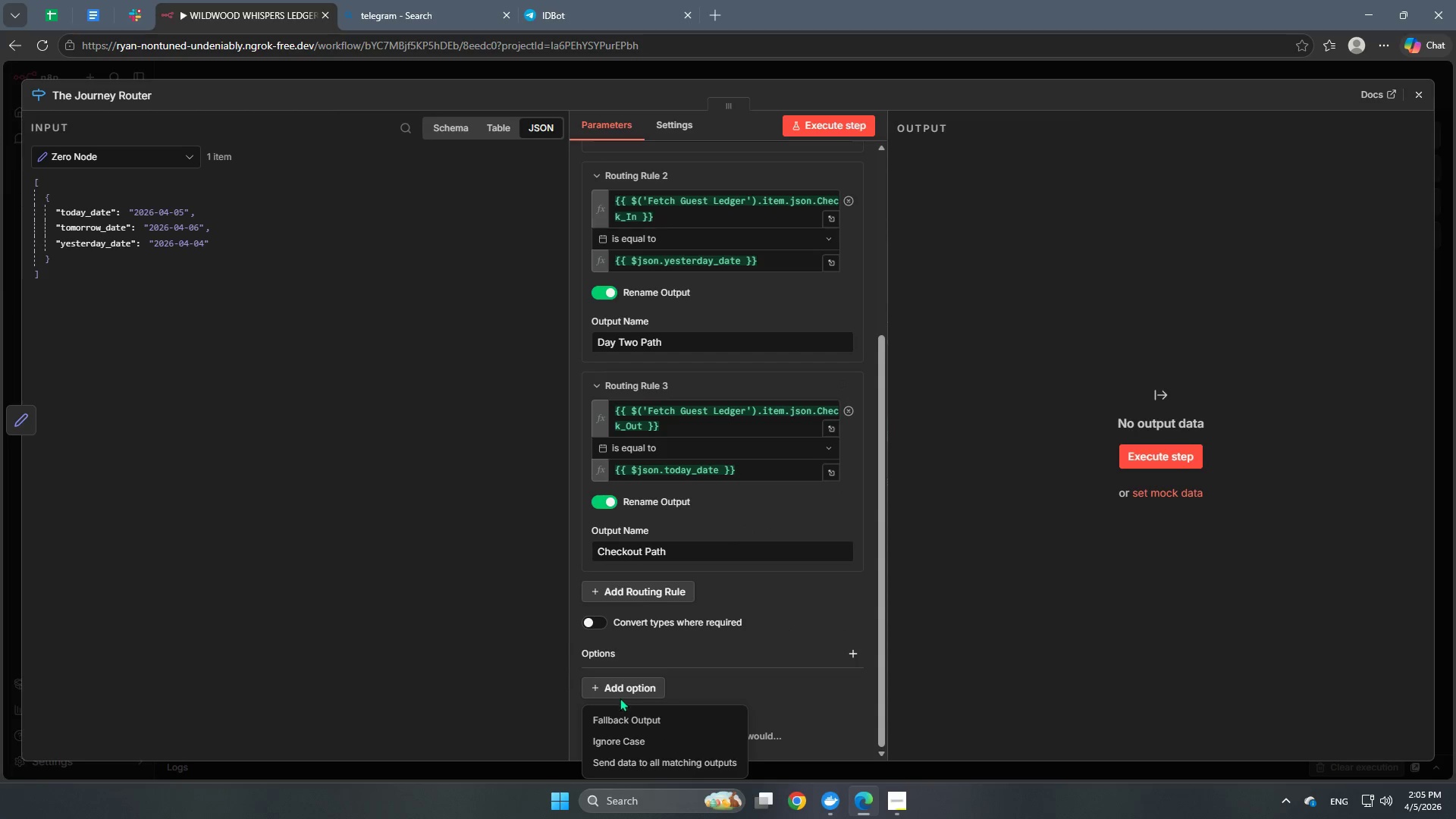 
left_click([620, 714])
 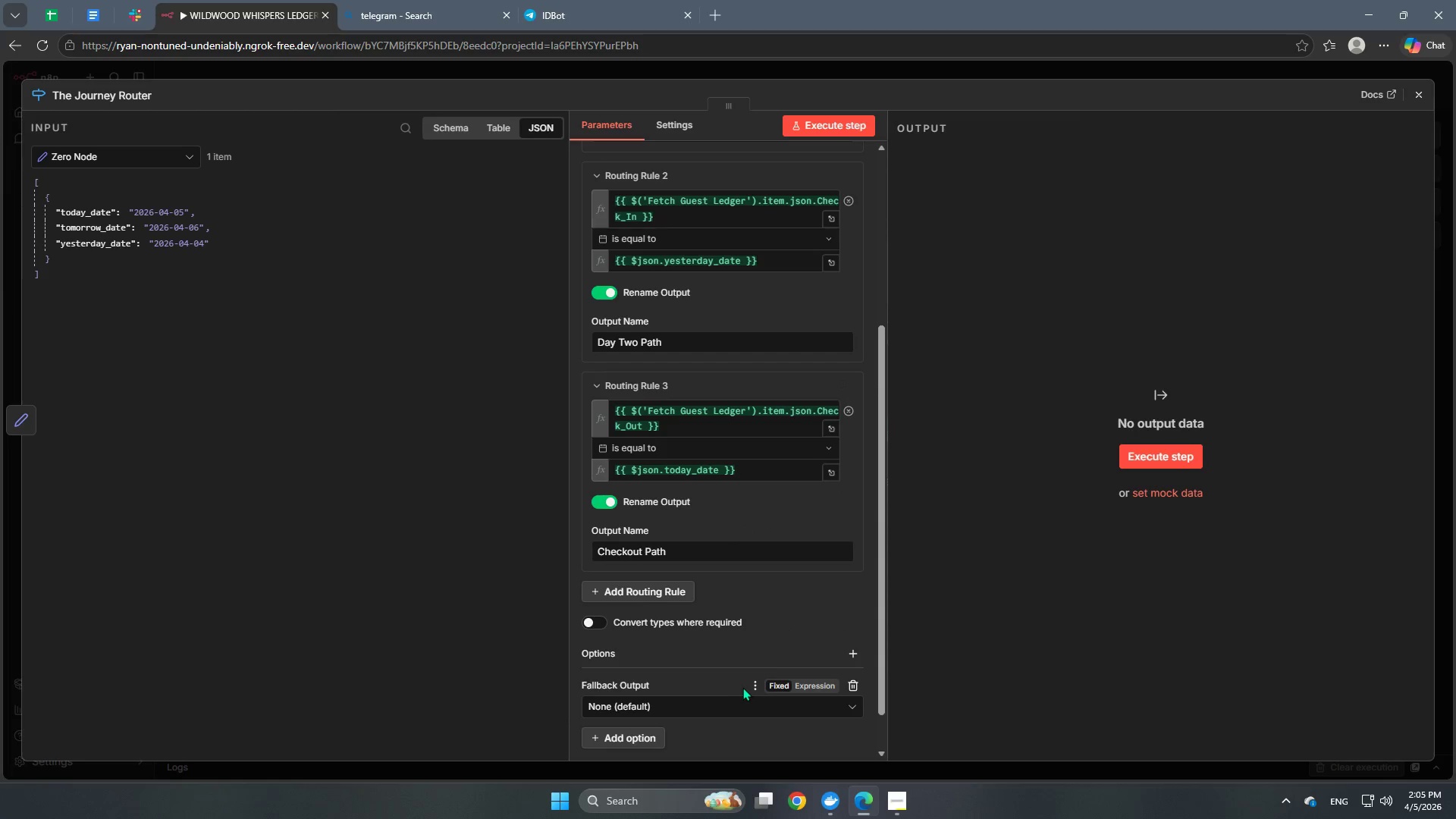 
scroll: coordinate [744, 683], scroll_direction: down, amount: 3.0
 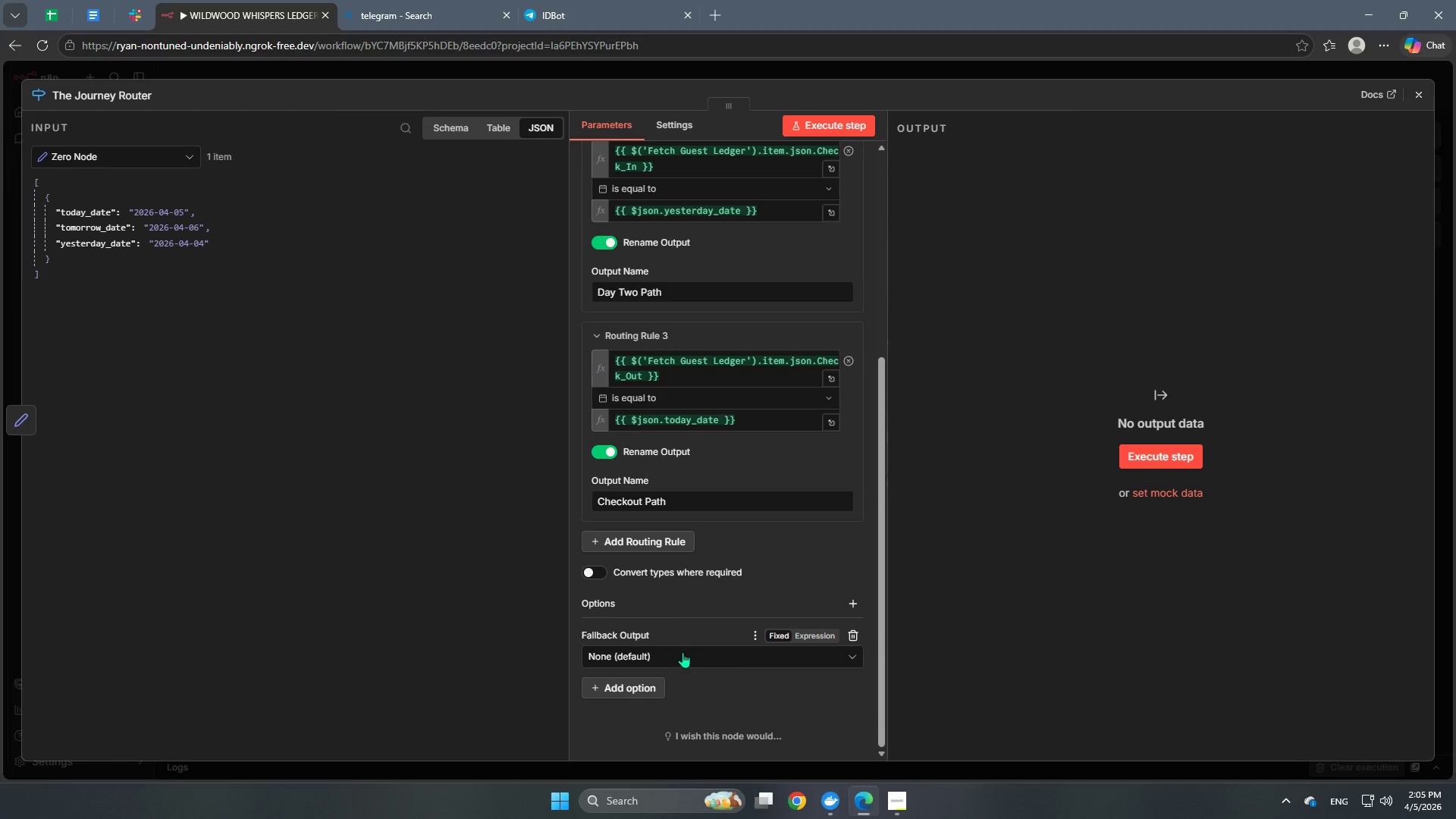 
left_click([682, 652])
 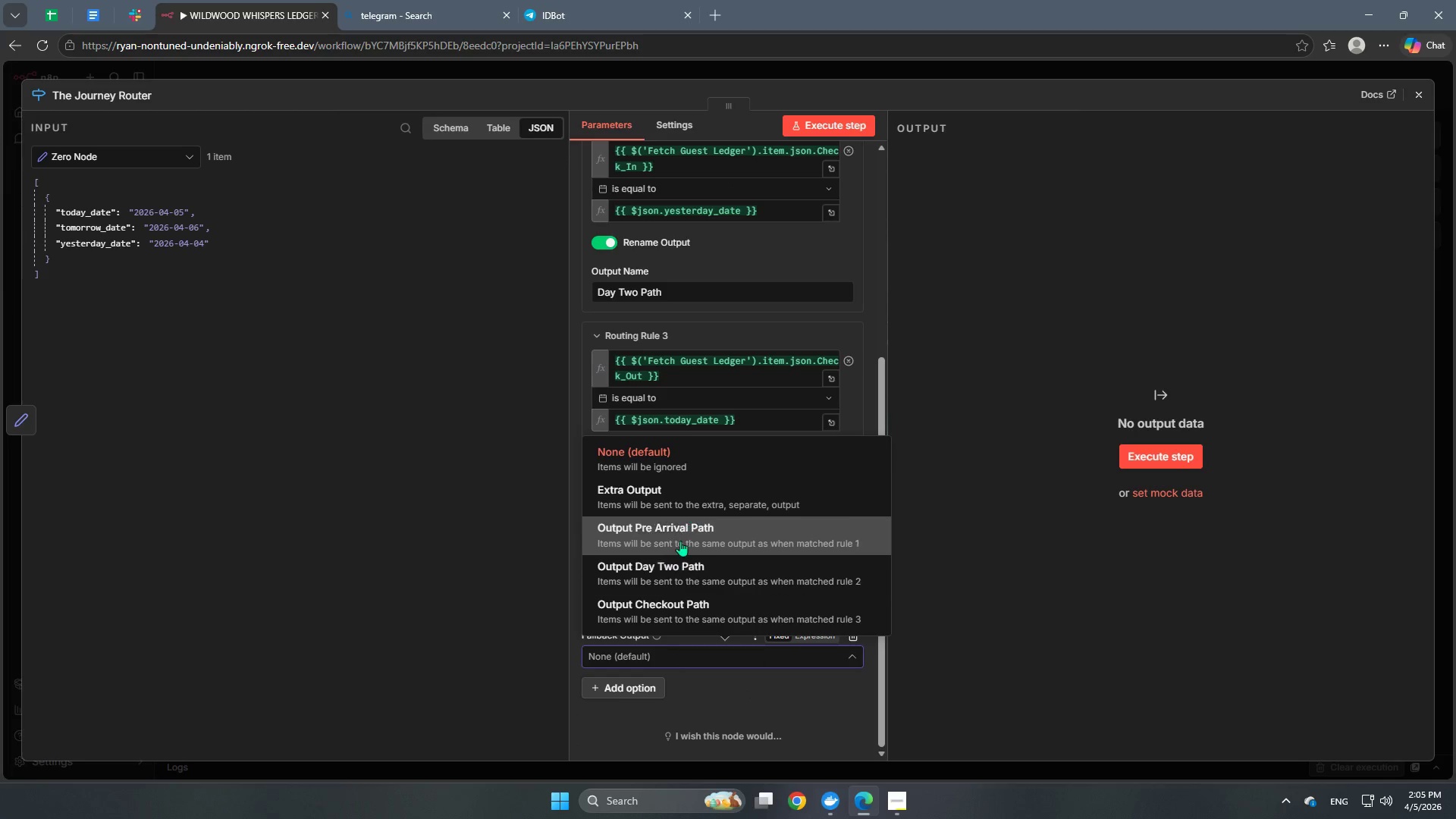 
scroll: coordinate [685, 543], scroll_direction: down, amount: 1.0
 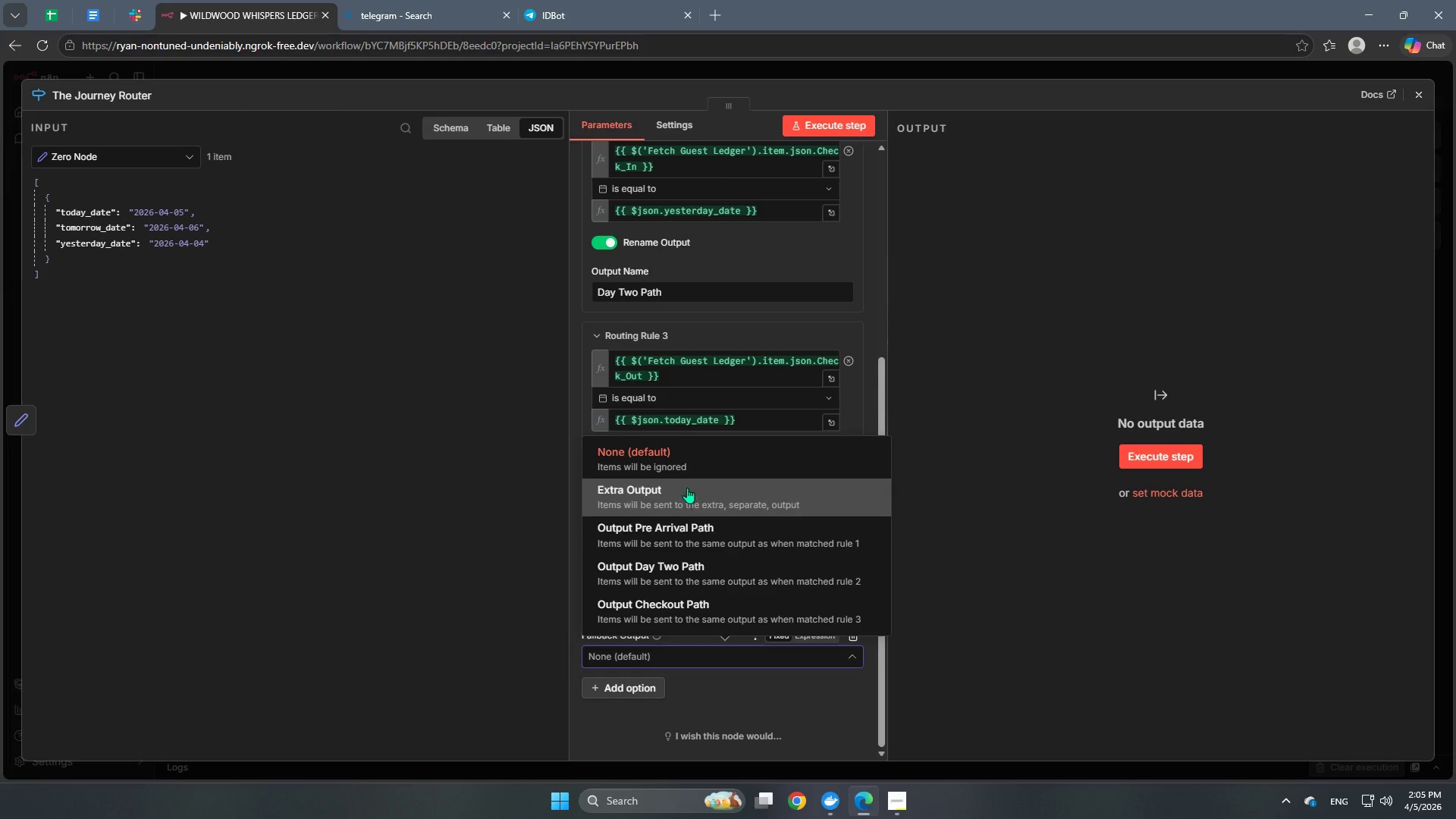 
left_click([687, 488])
 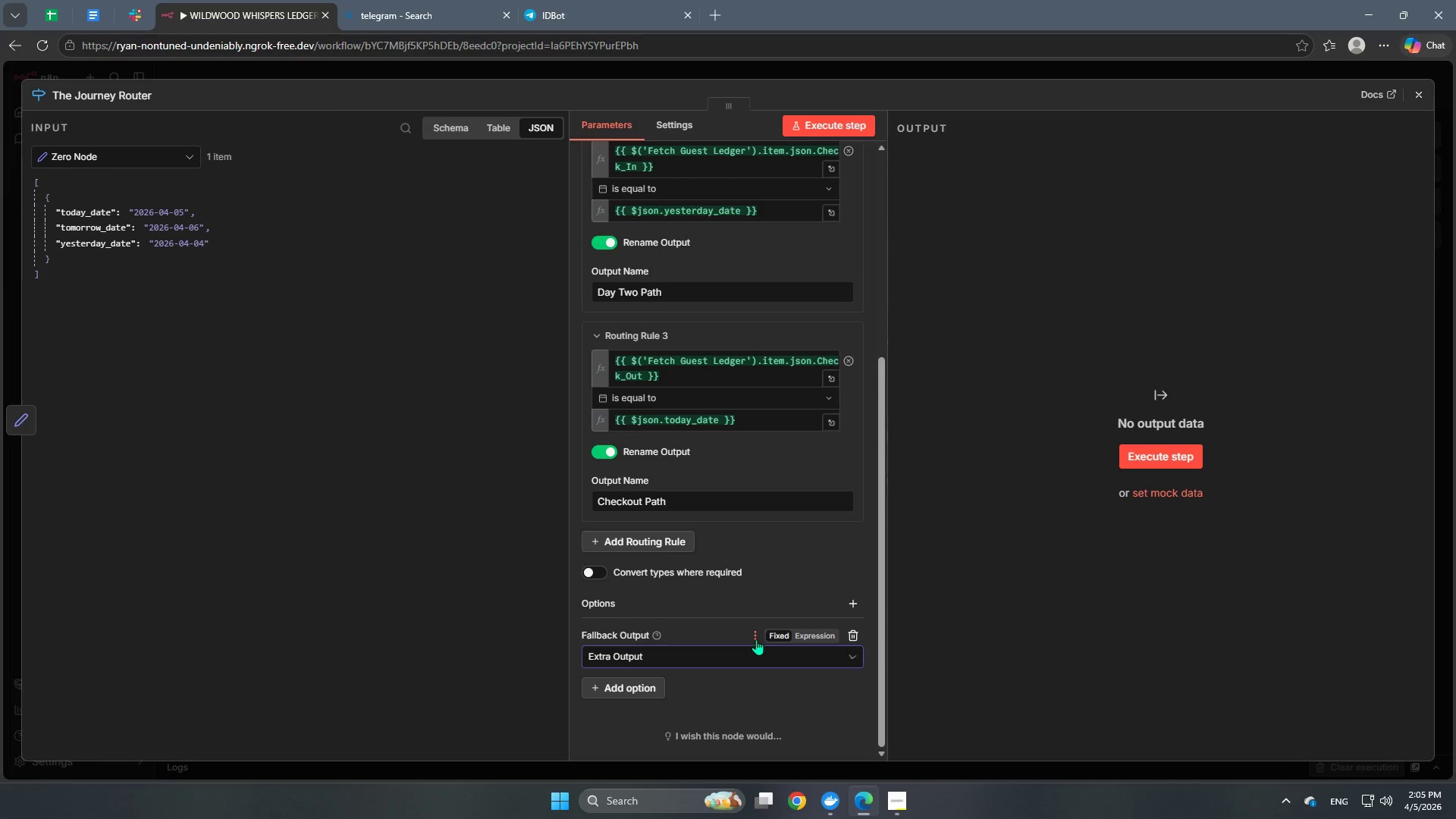 
scroll: coordinate [758, 643], scroll_direction: down, amount: 3.0
 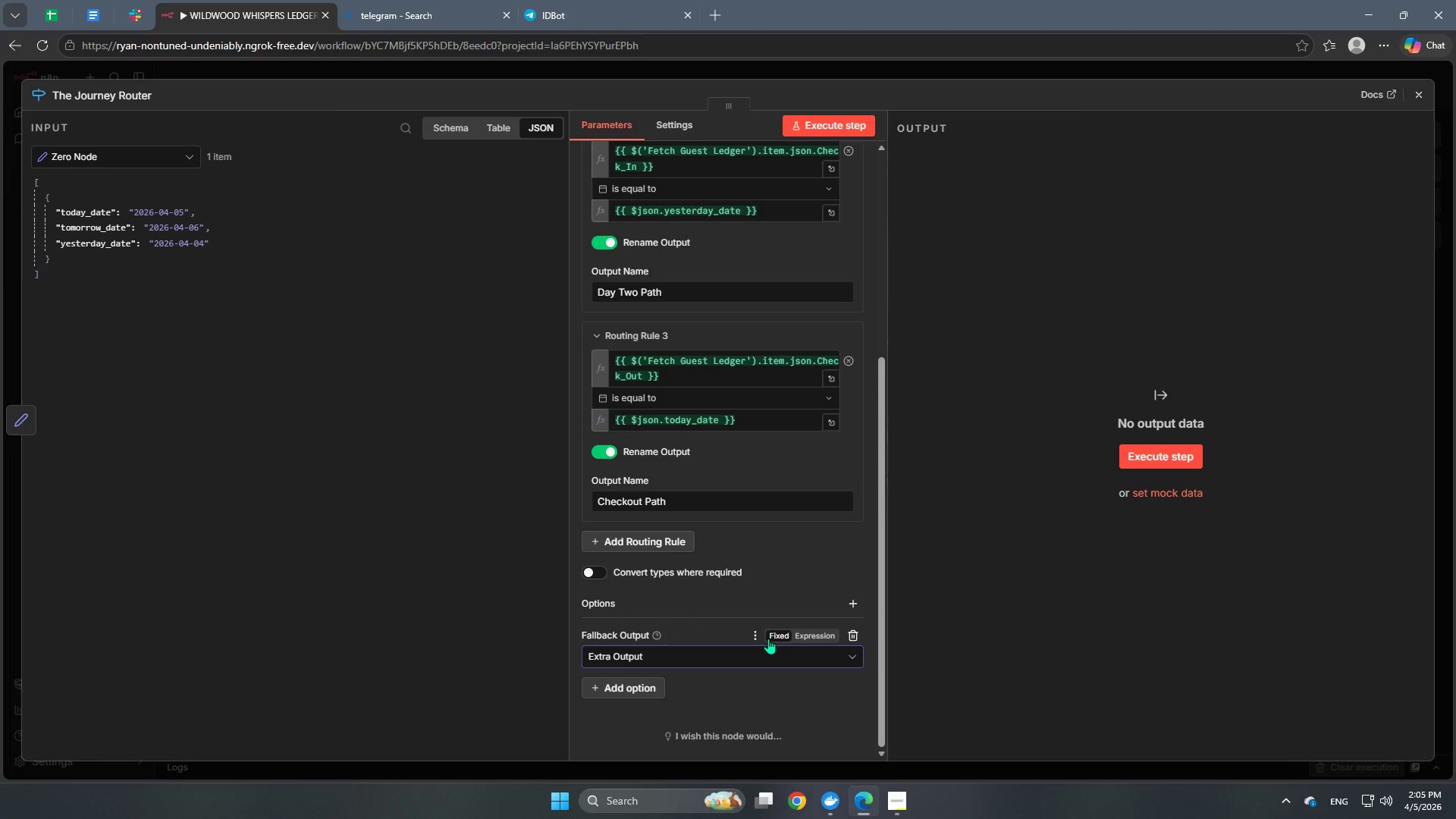 
wait(14.24)
 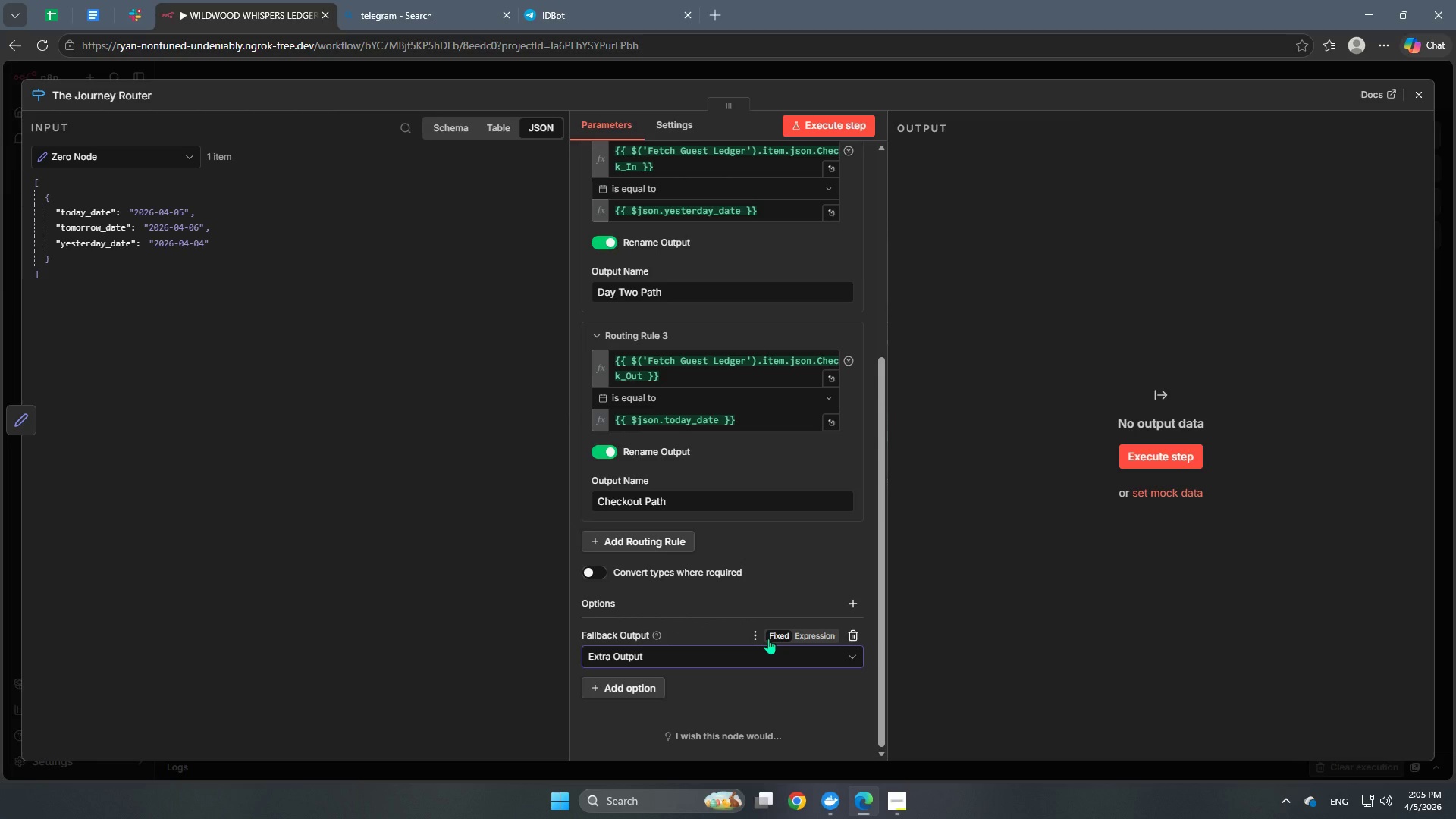 
scroll: coordinate [793, 309], scroll_direction: up, amount: 8.0
 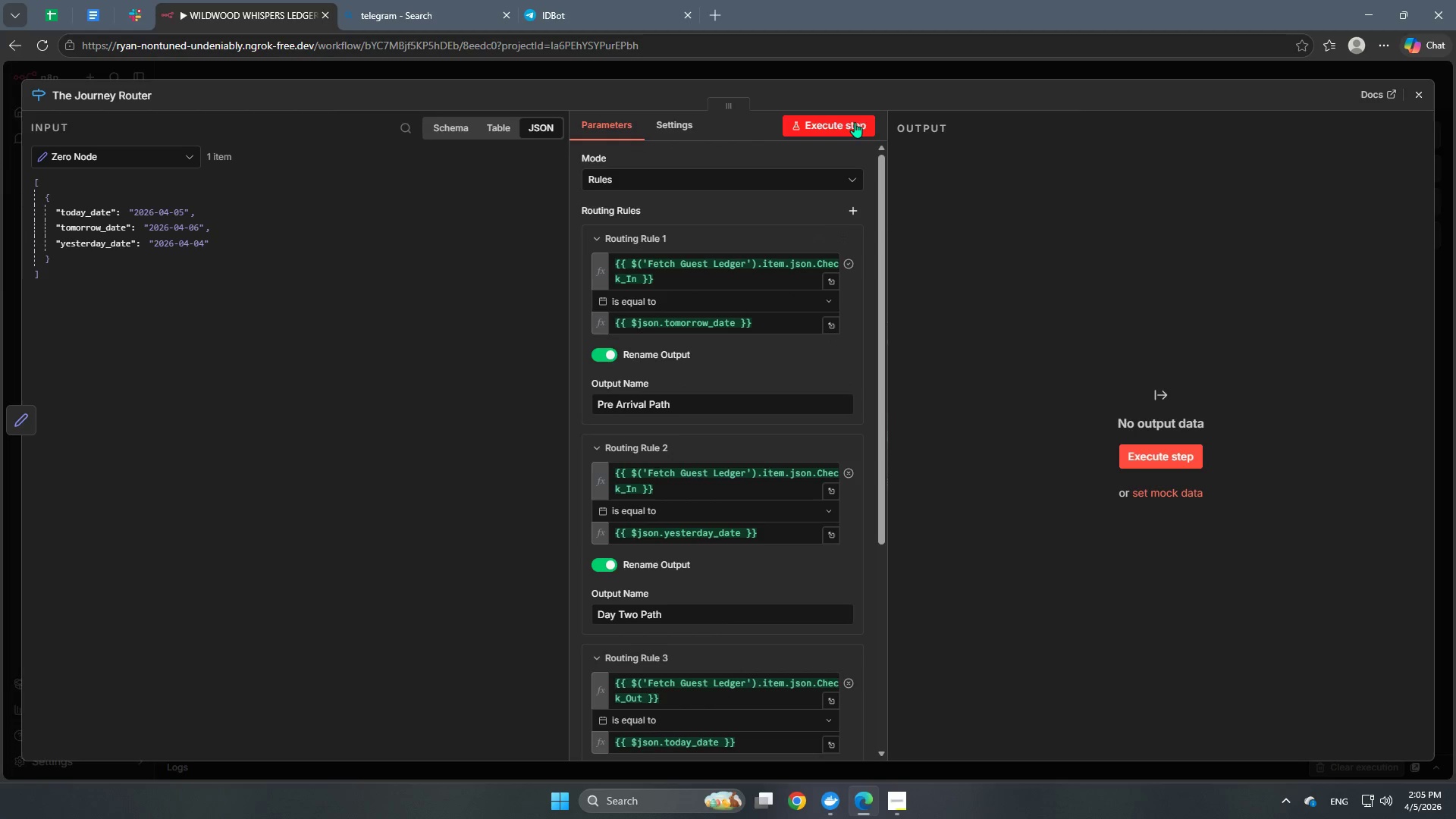 
left_click([855, 122])
 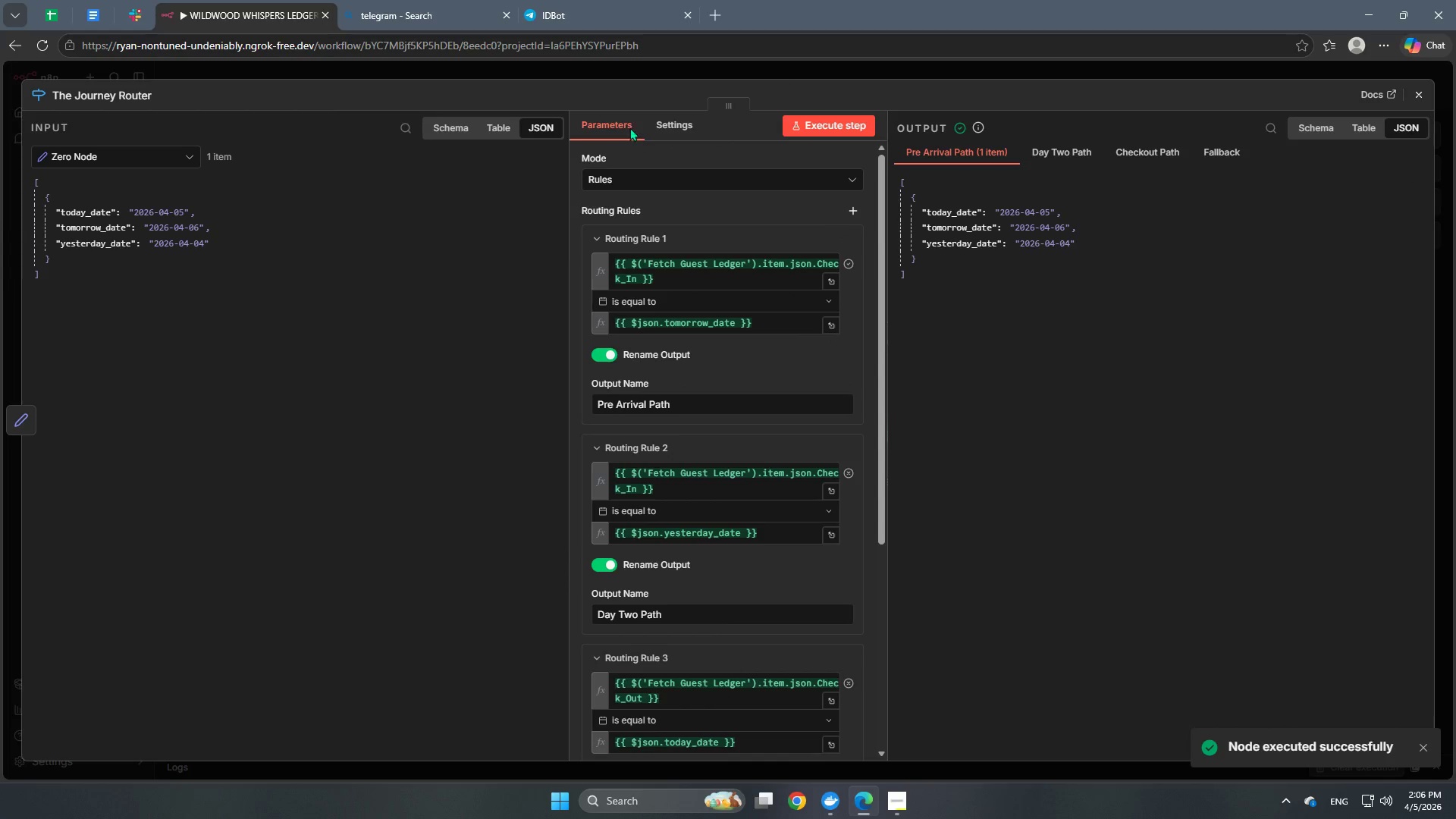 
left_click([645, 124])
 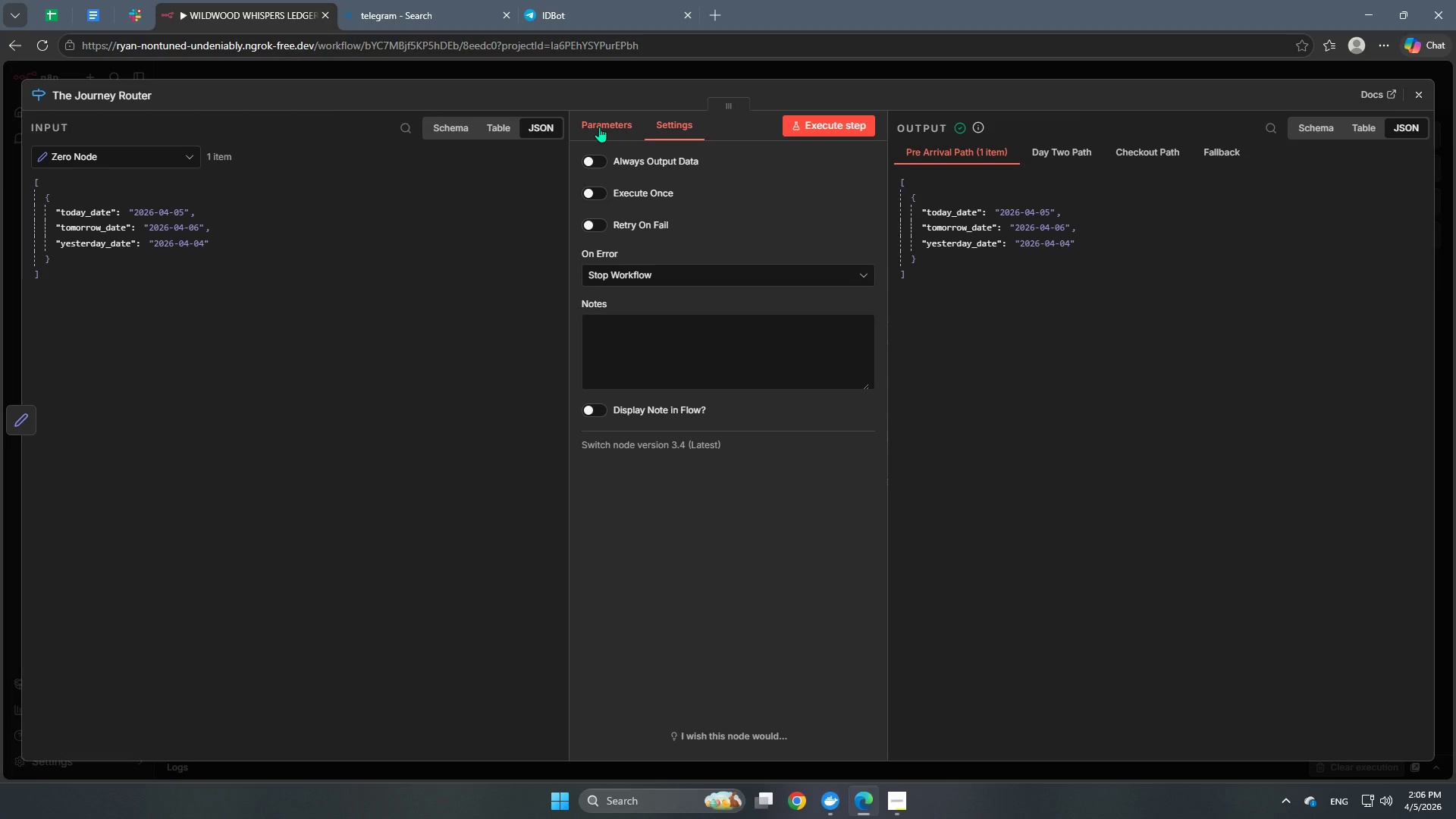 
left_click([599, 127])
 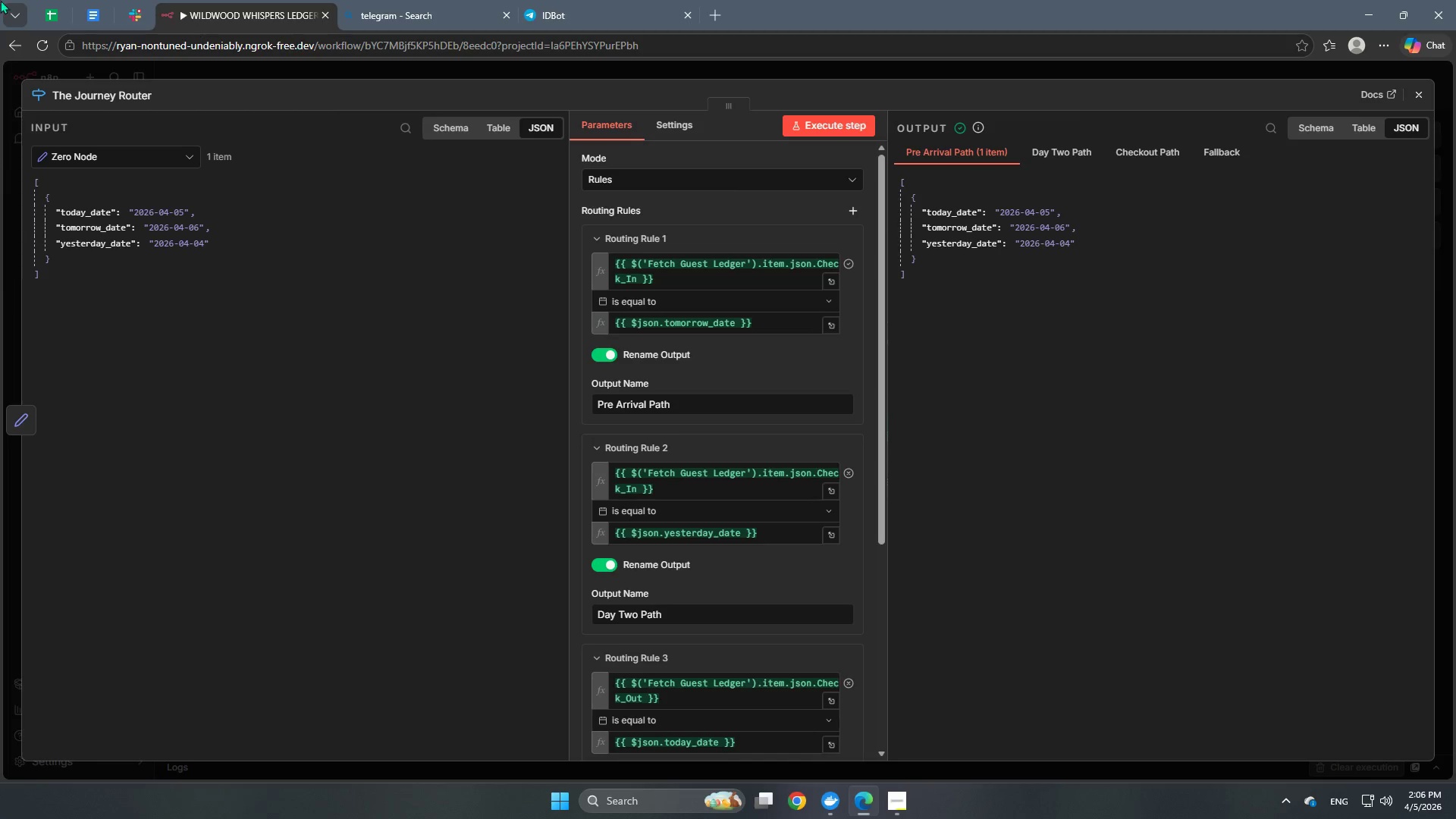 
left_click([58, 14])
 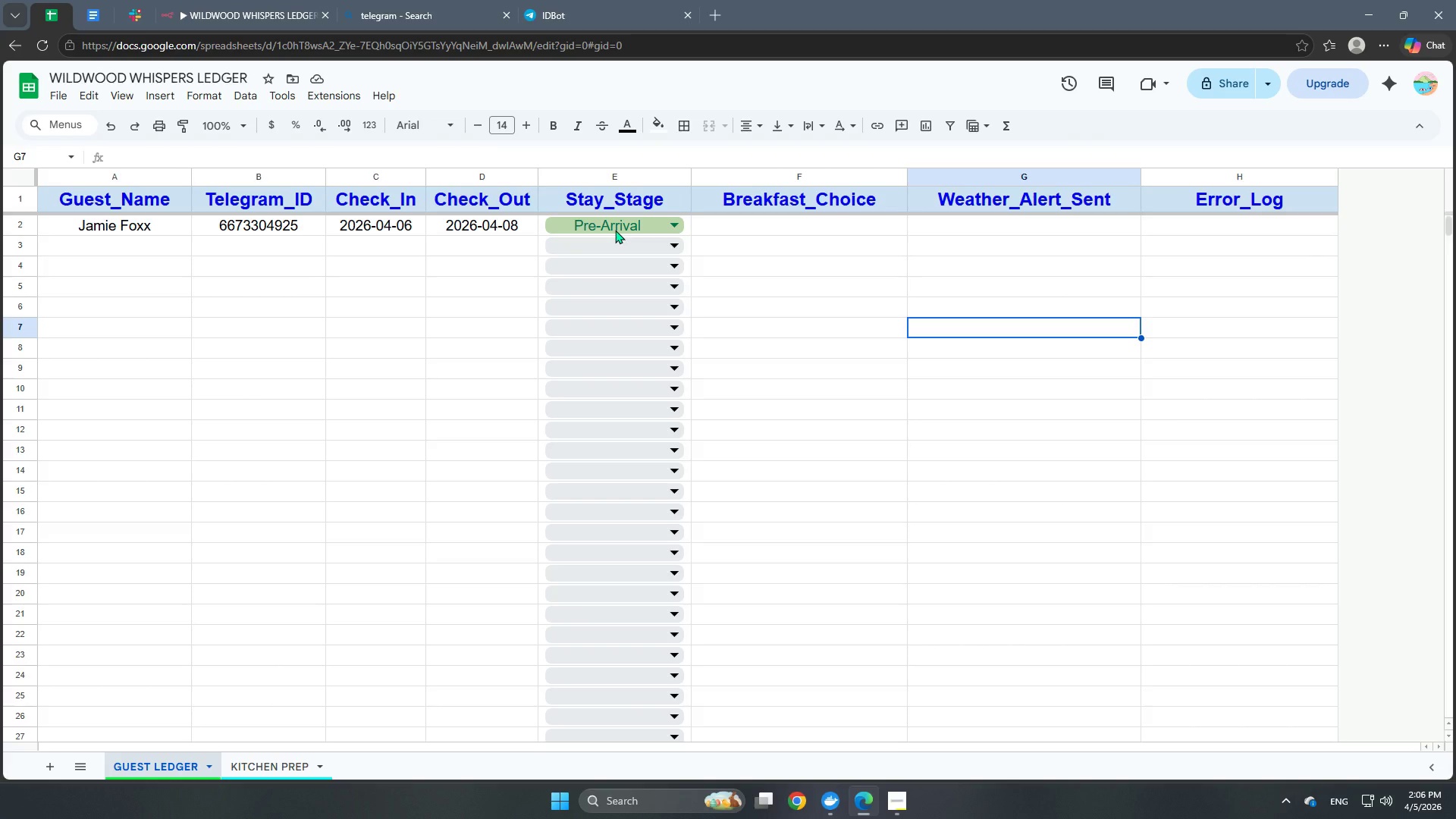 
wait(6.79)
 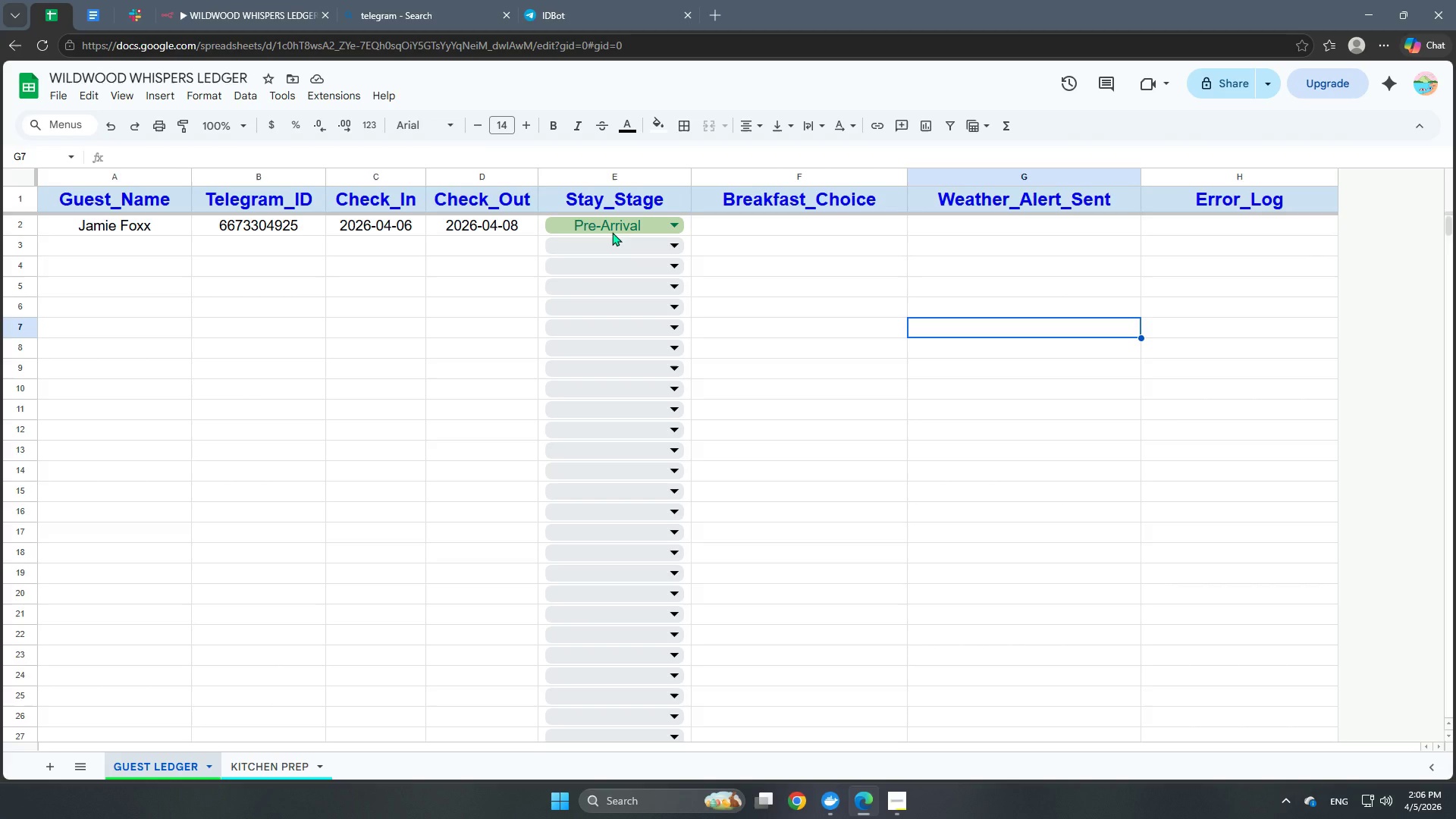 
mouse_move([496, 6])
 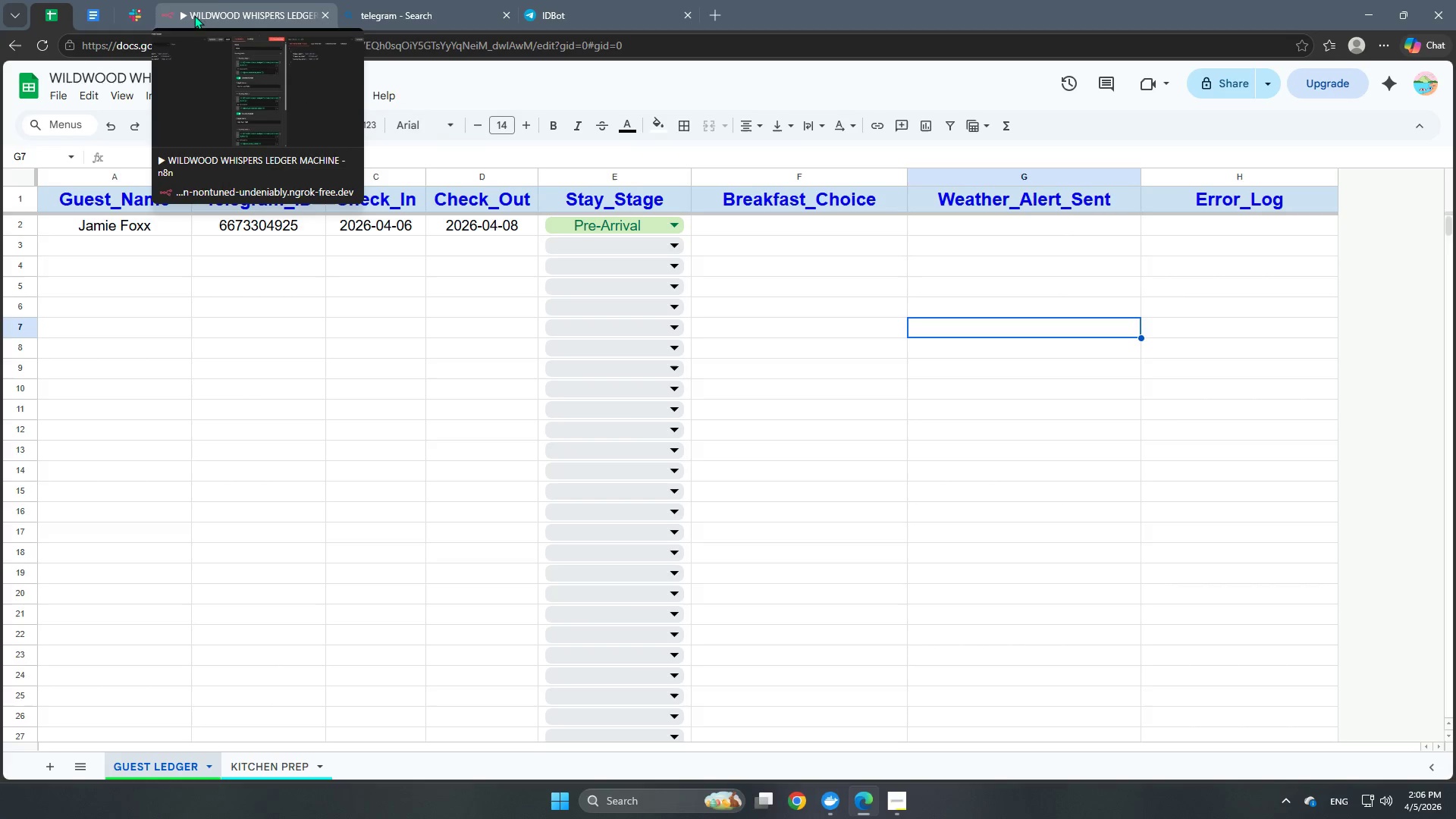 
left_click([217, 10])
 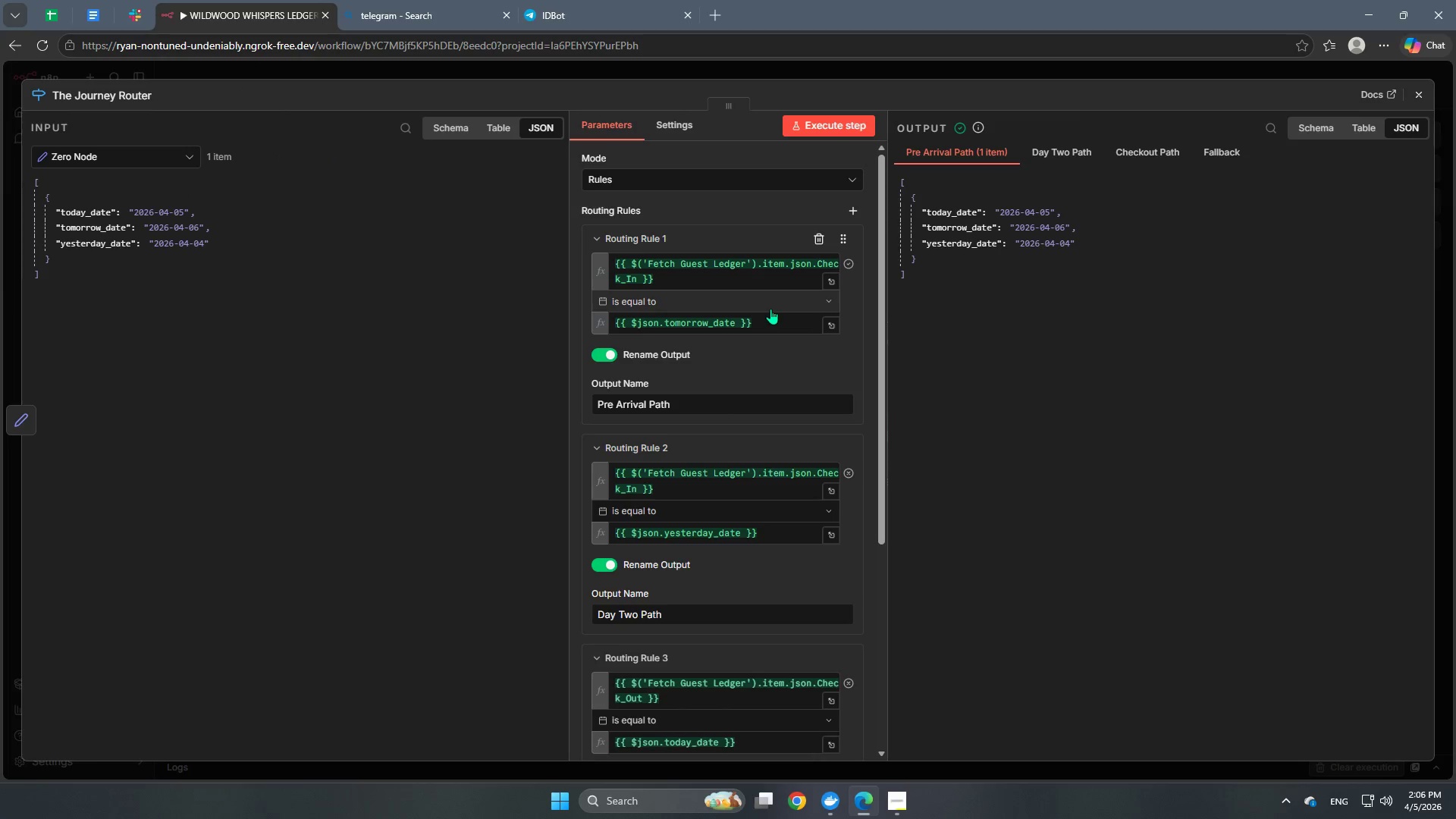 
scroll: coordinate [770, 309], scroll_direction: up, amount: 1.0
 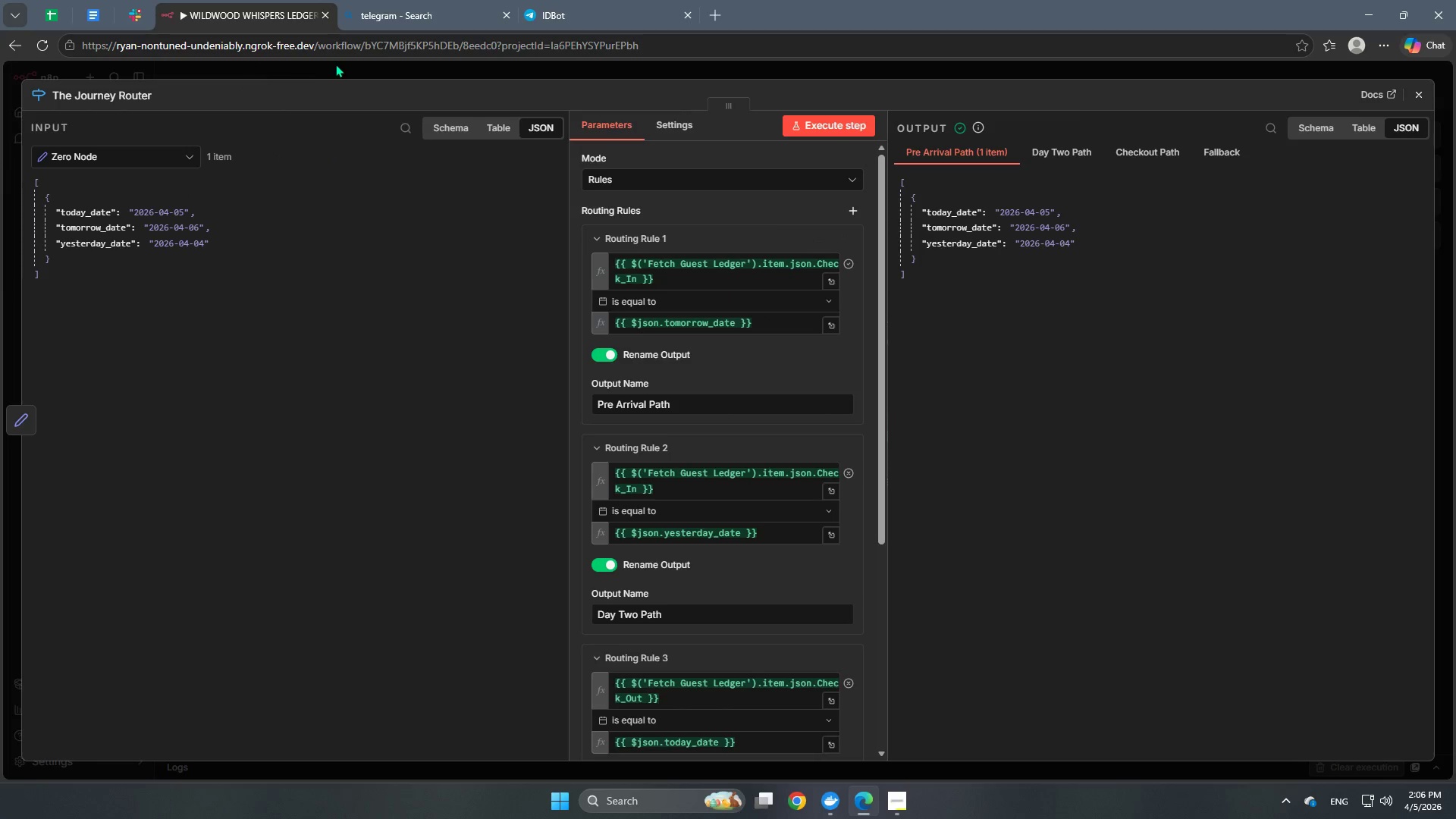 
left_click([335, 64])
 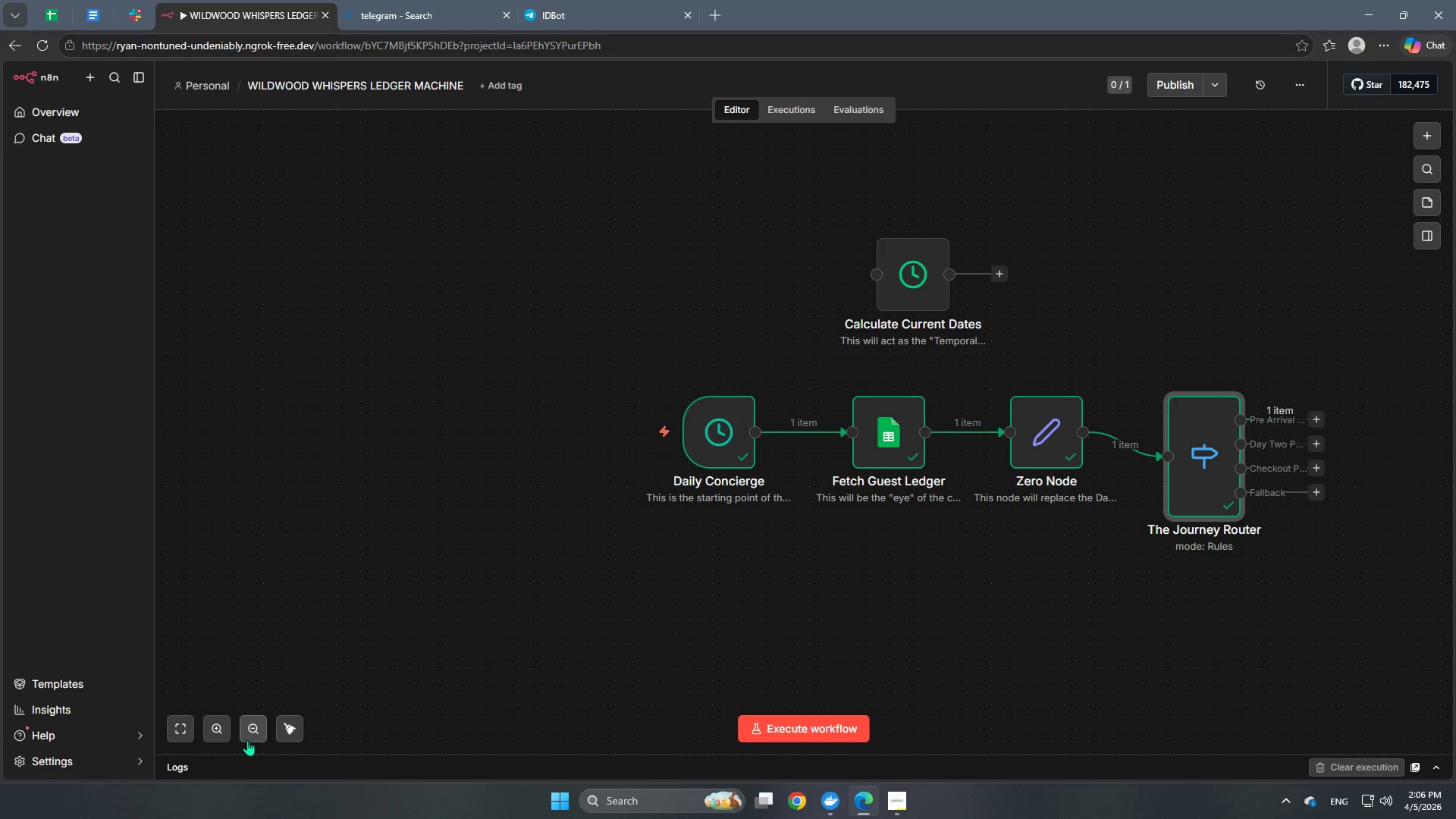 
left_click([278, 729])
 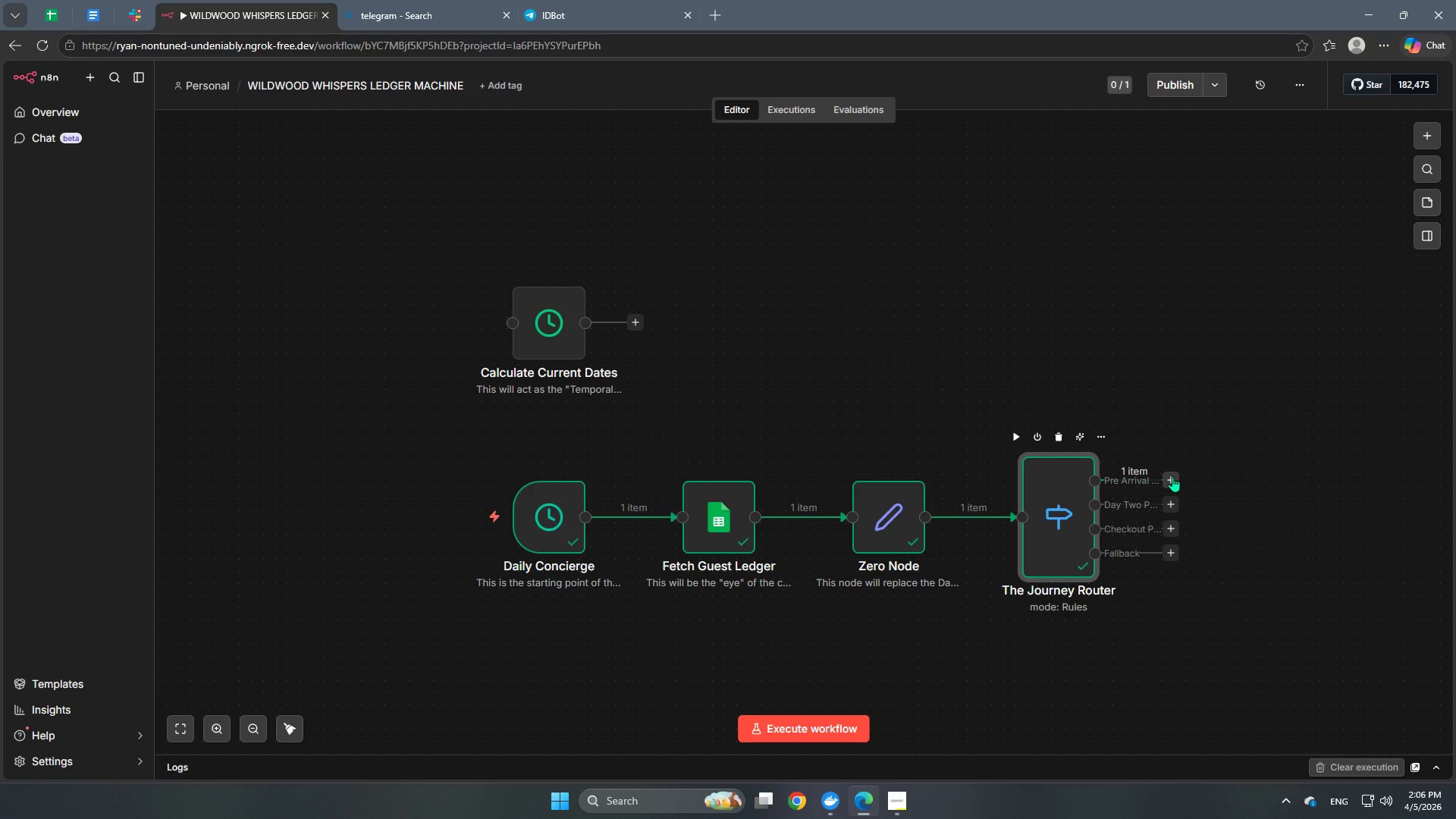 
wait(15.83)
 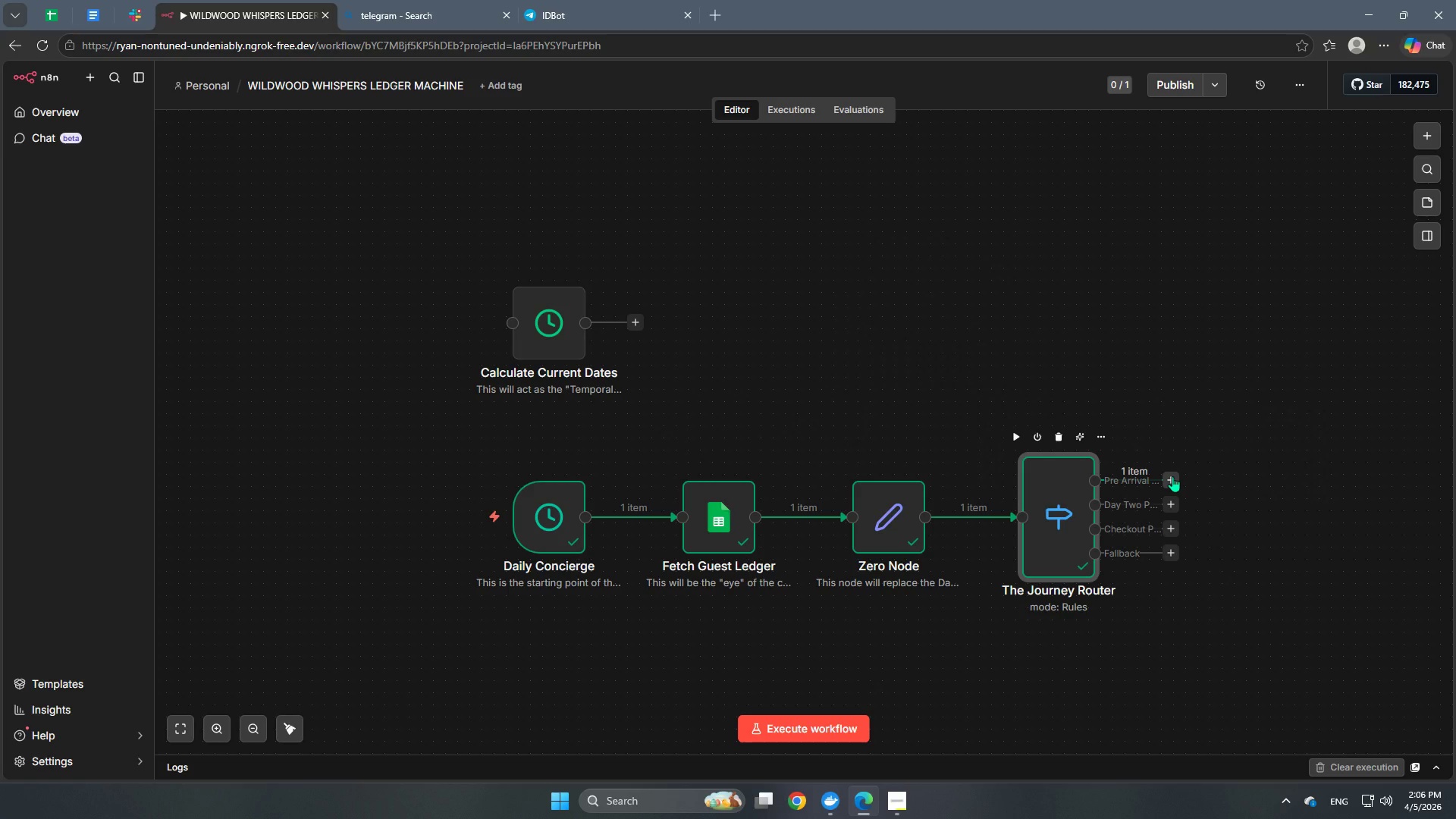 
mouse_move([1156, 466])
 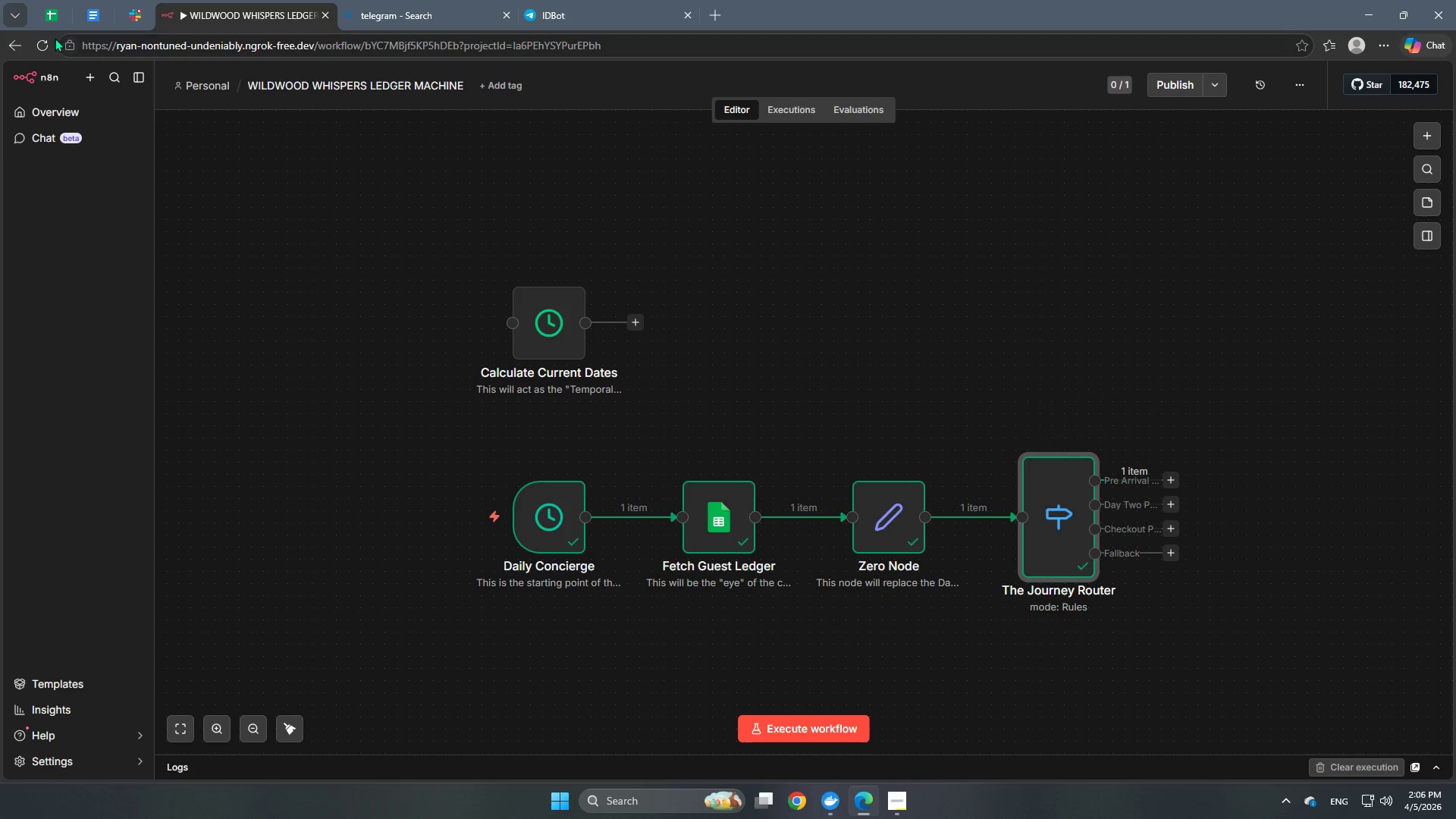 
left_click([60, 2])
 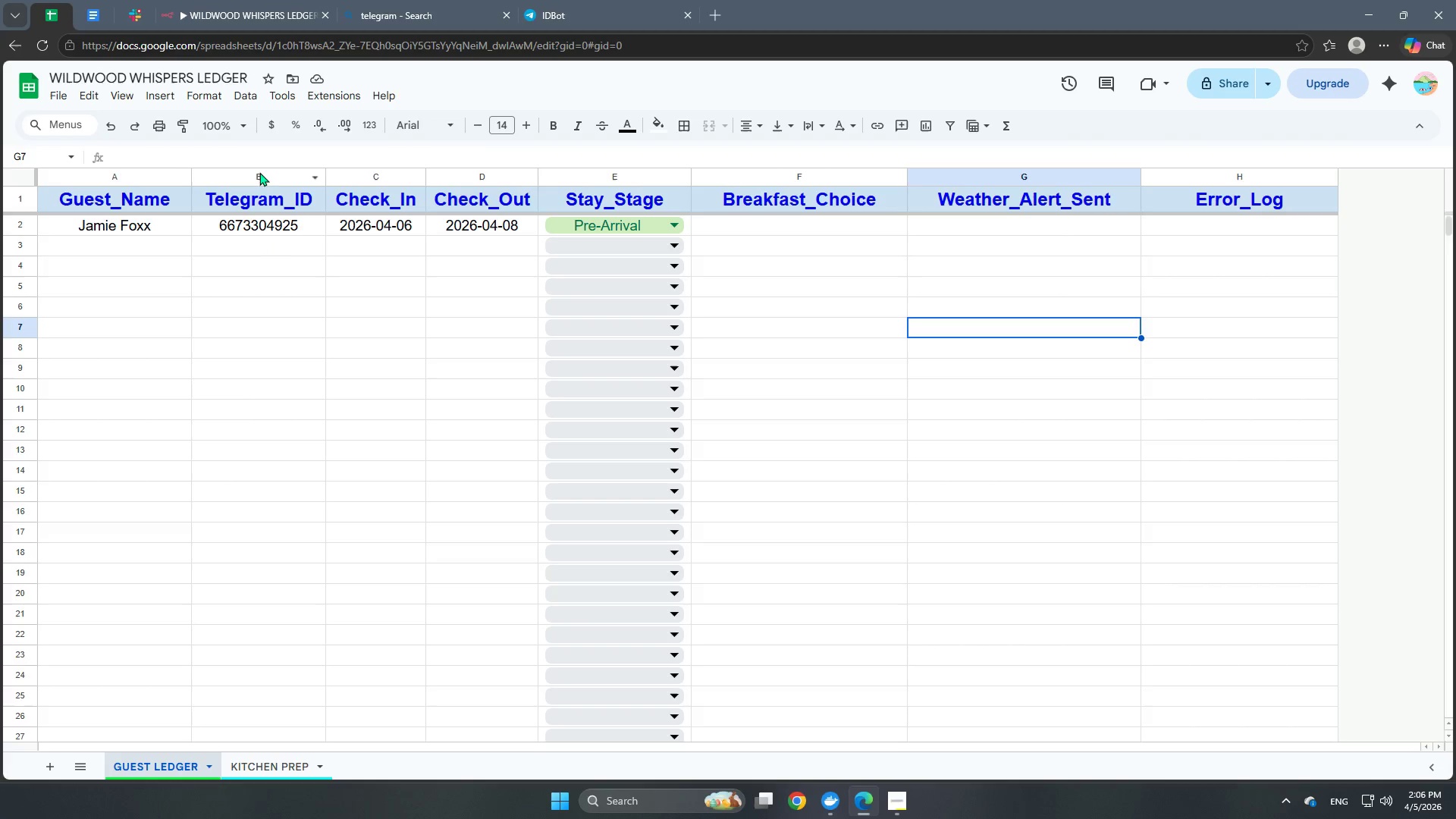 
left_click([160, 243])
 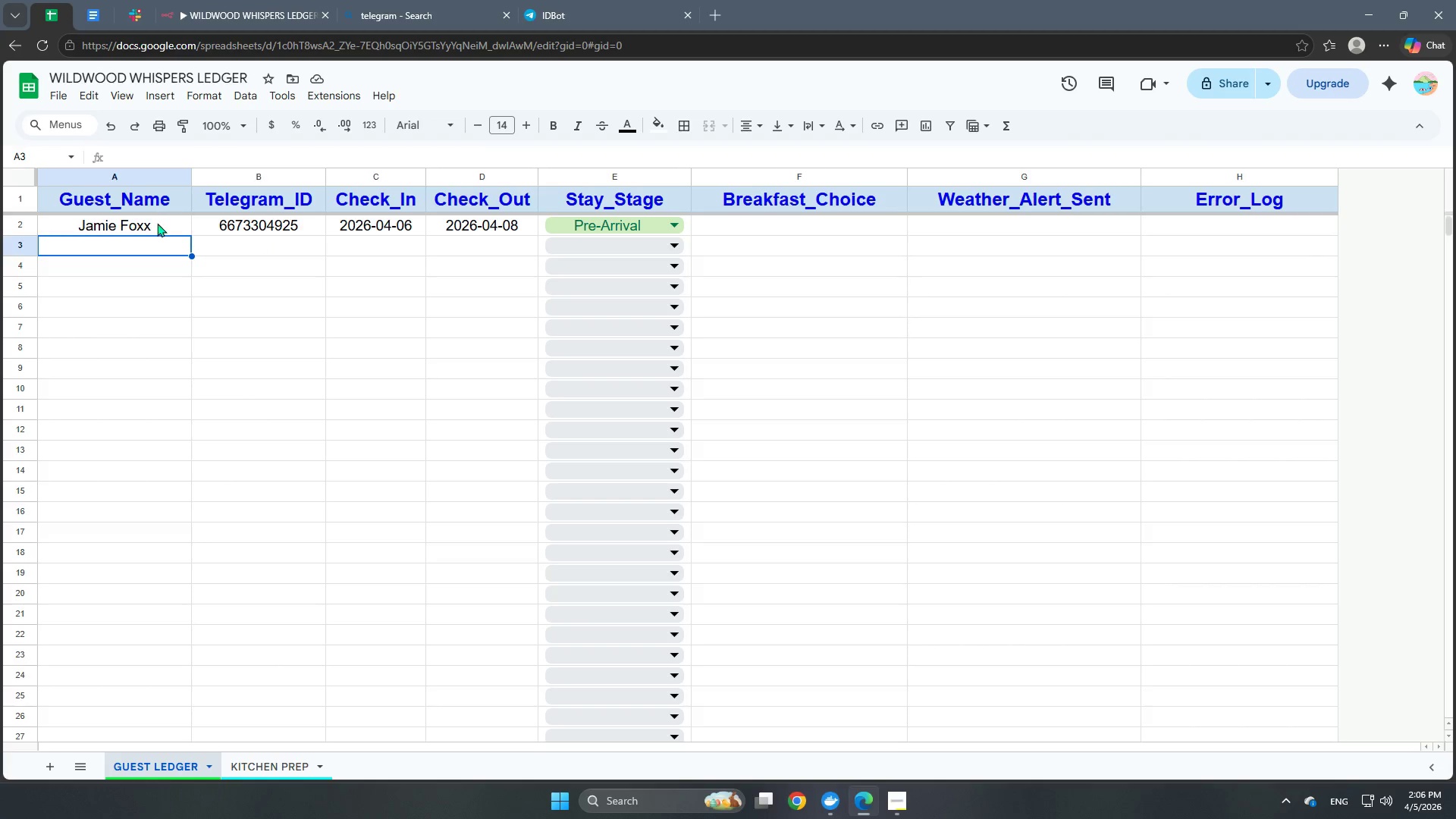 
left_click([156, 226])
 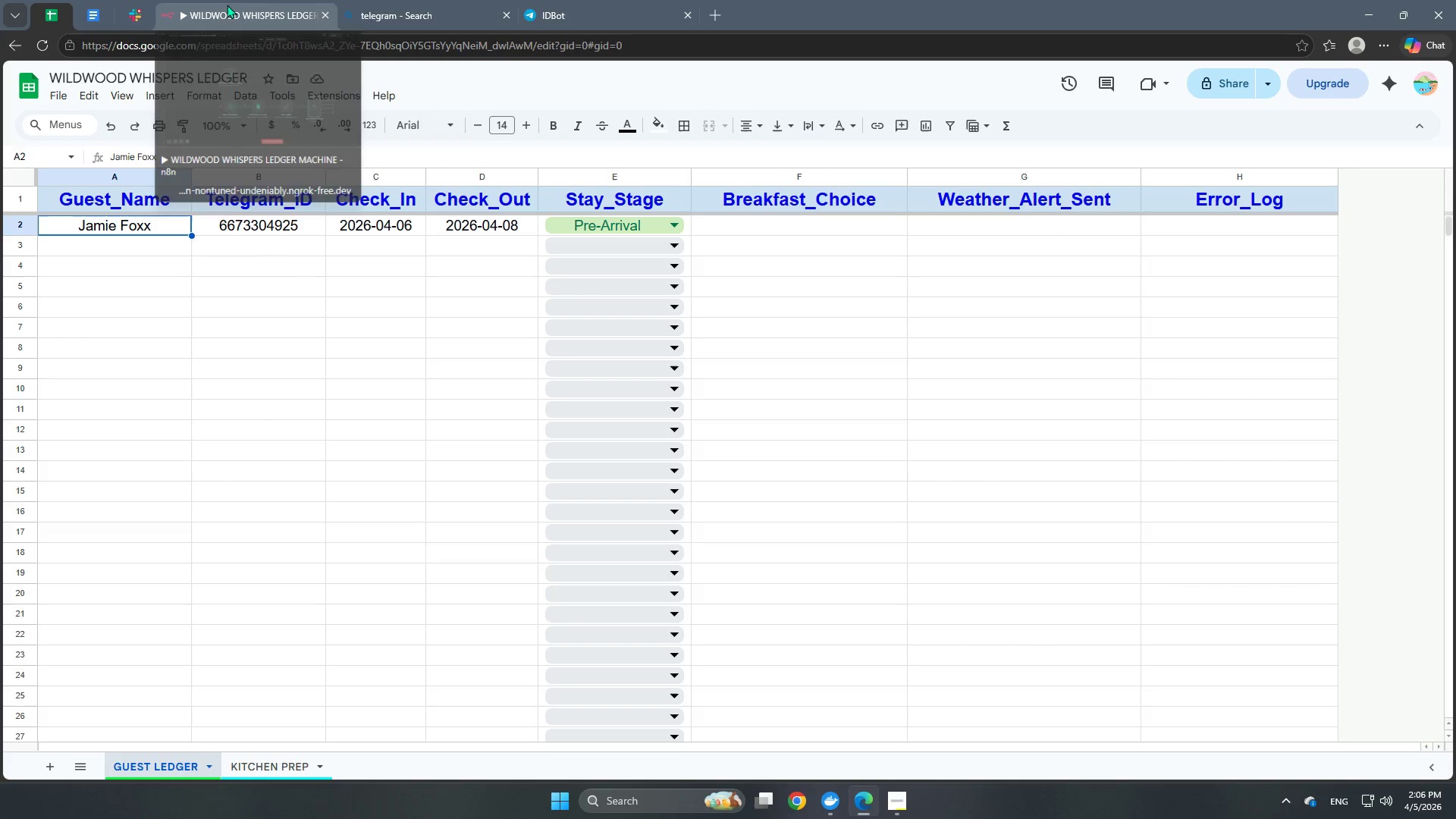 
left_click([279, 22])
 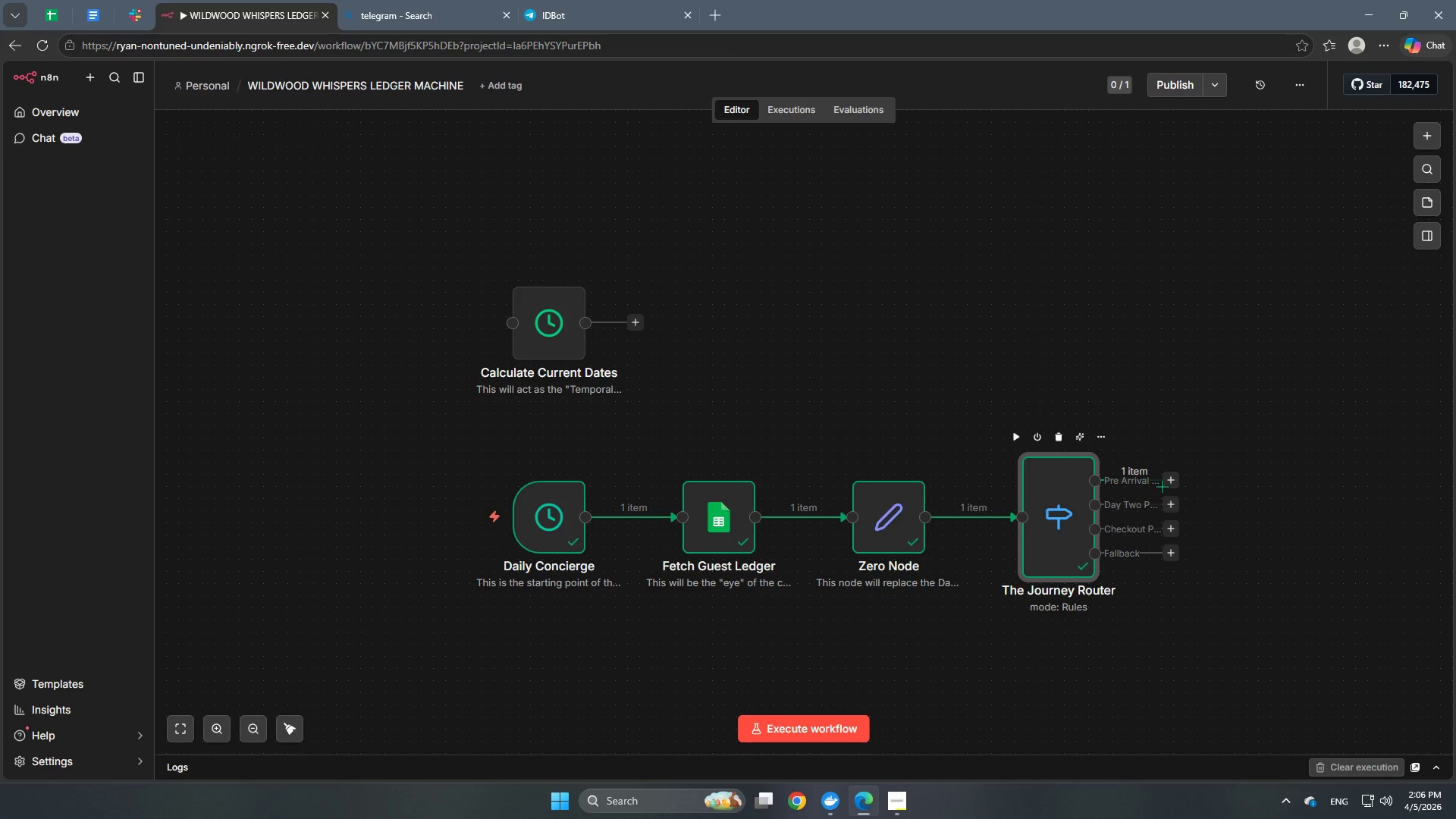 
left_click([1172, 482])
 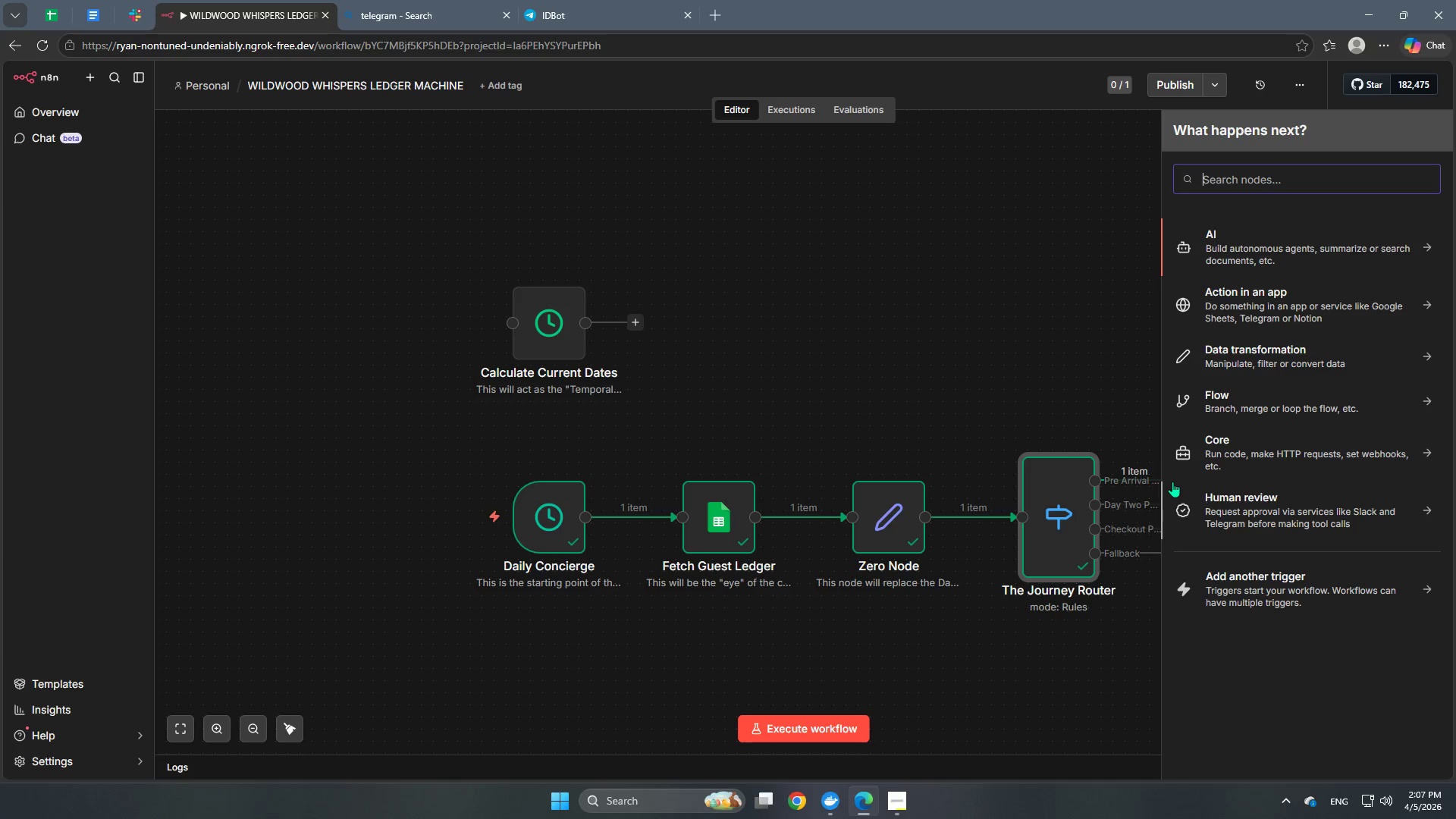 
wait(13.62)
 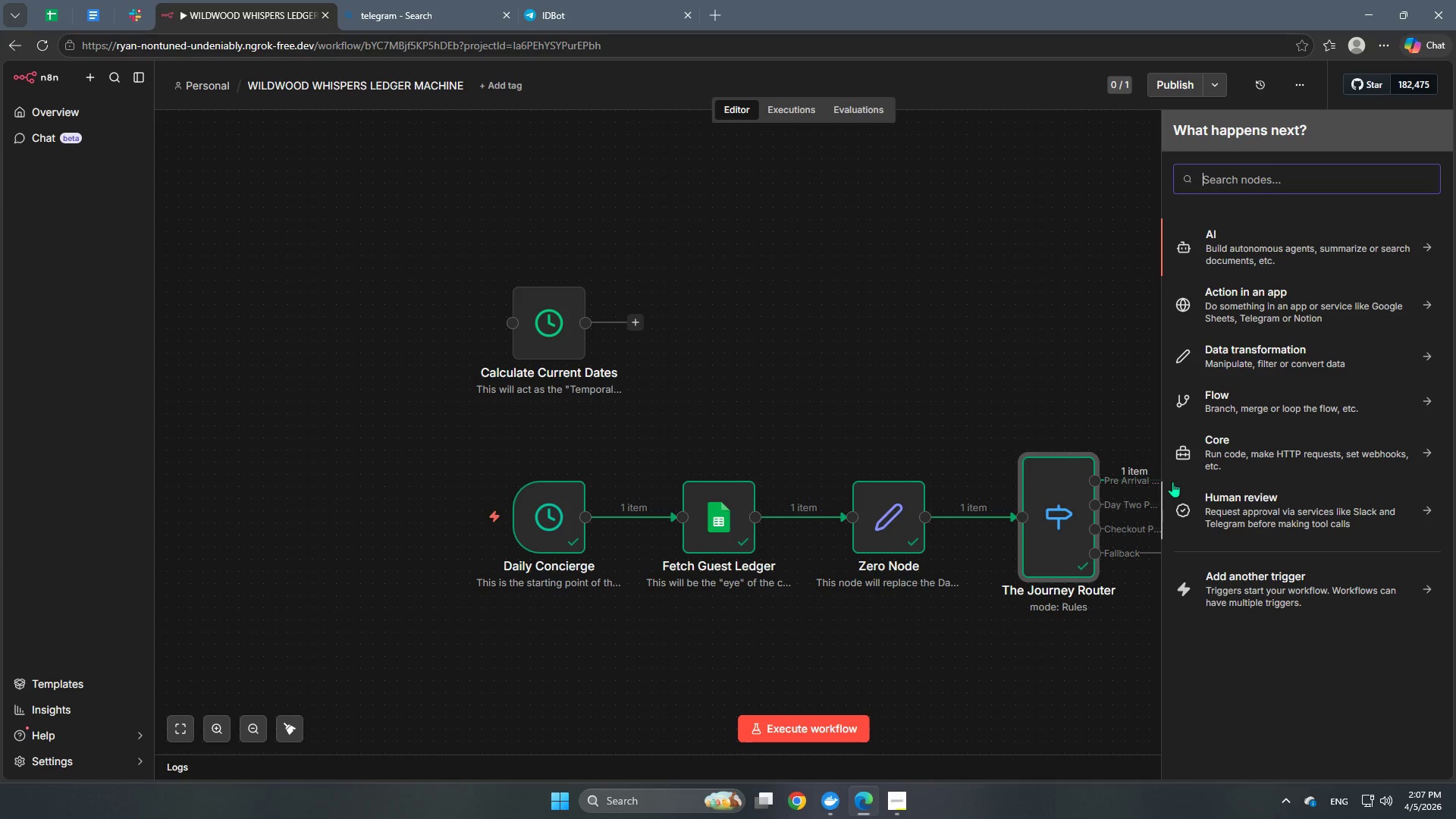 
left_click([1023, 287])
 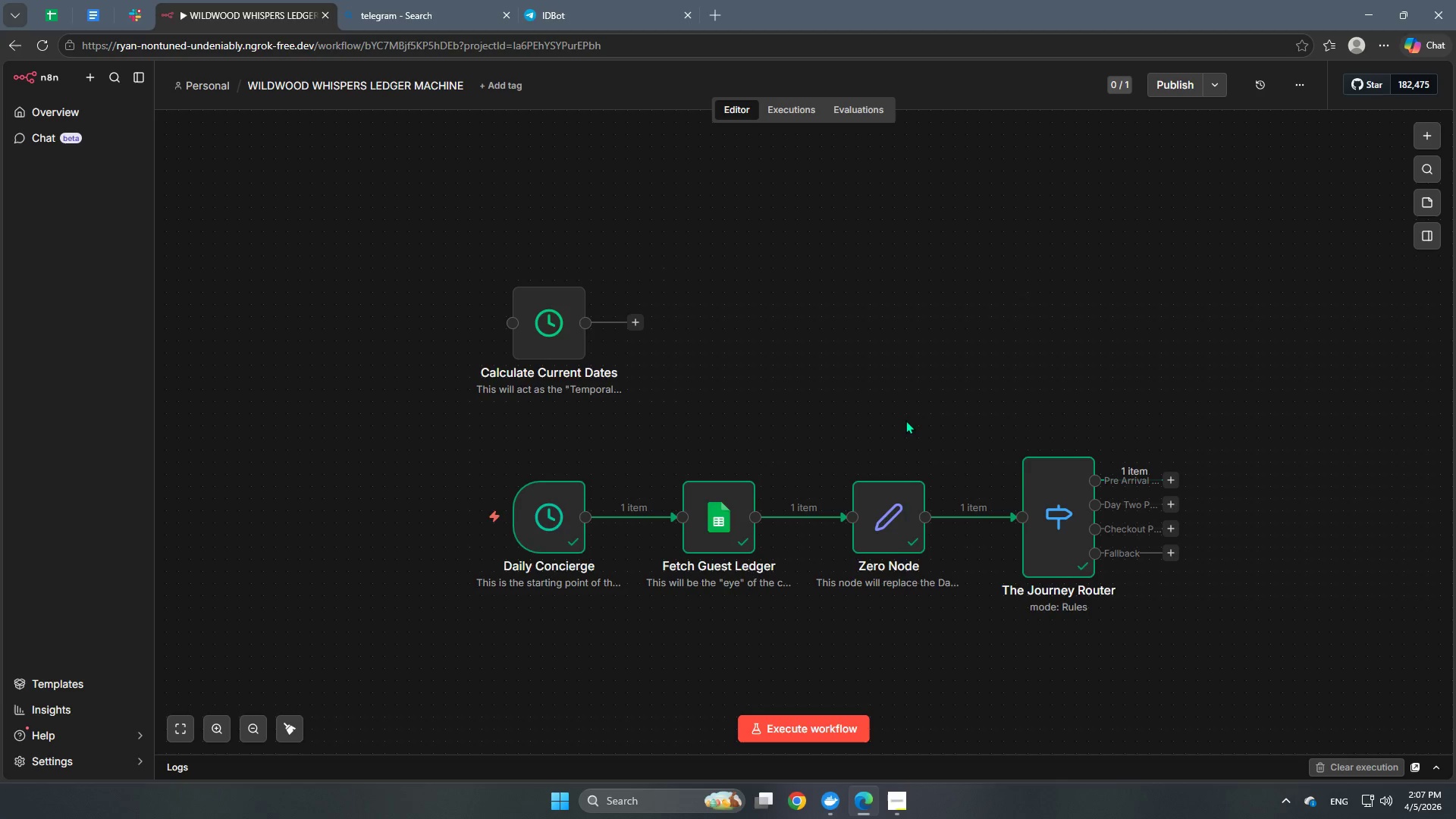 
scroll: coordinate [902, 422], scroll_direction: none, amount: 0.0
 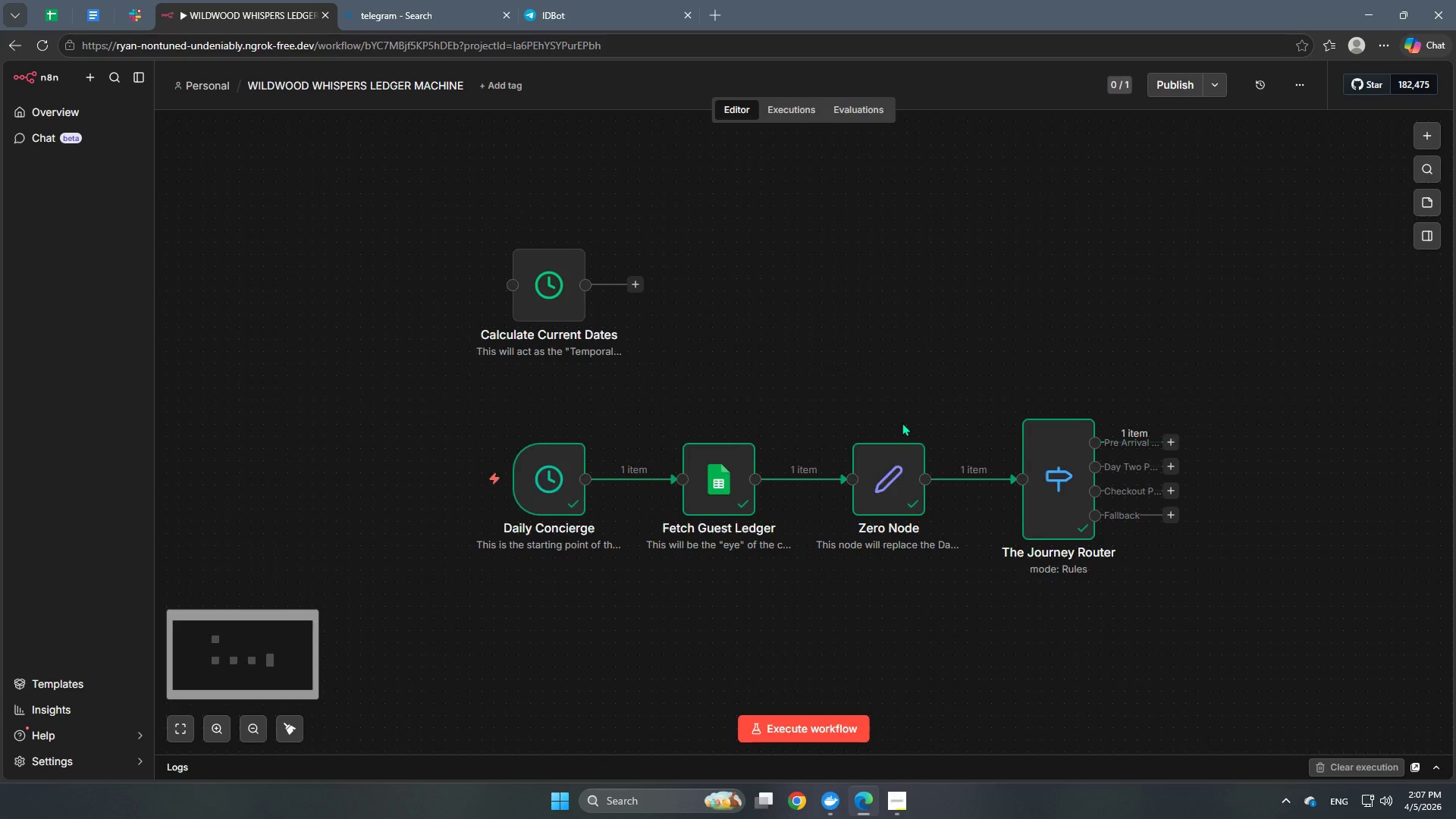 
scroll: coordinate [902, 422], scroll_direction: down, amount: 2.0
 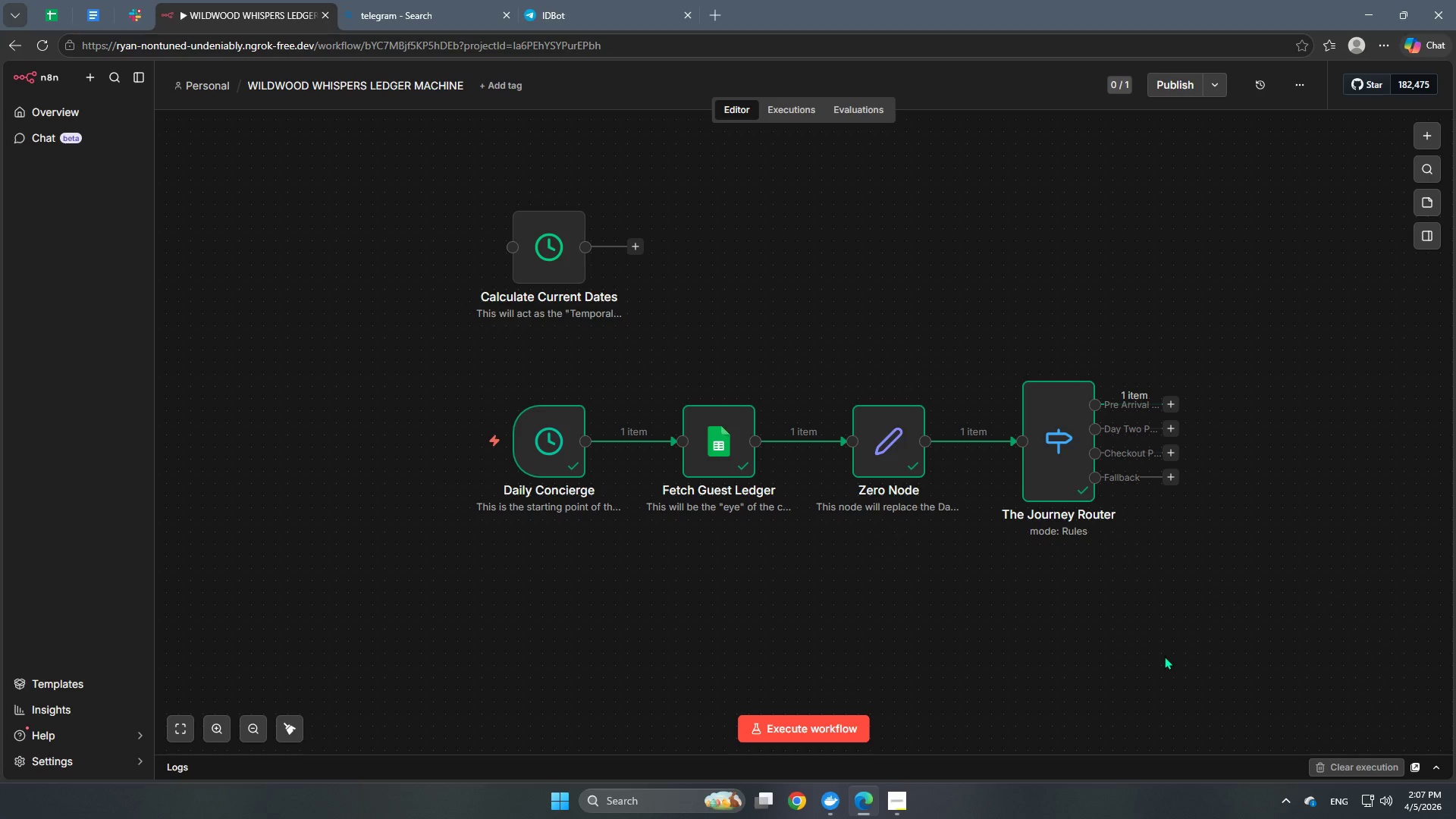 
wait(34.48)
 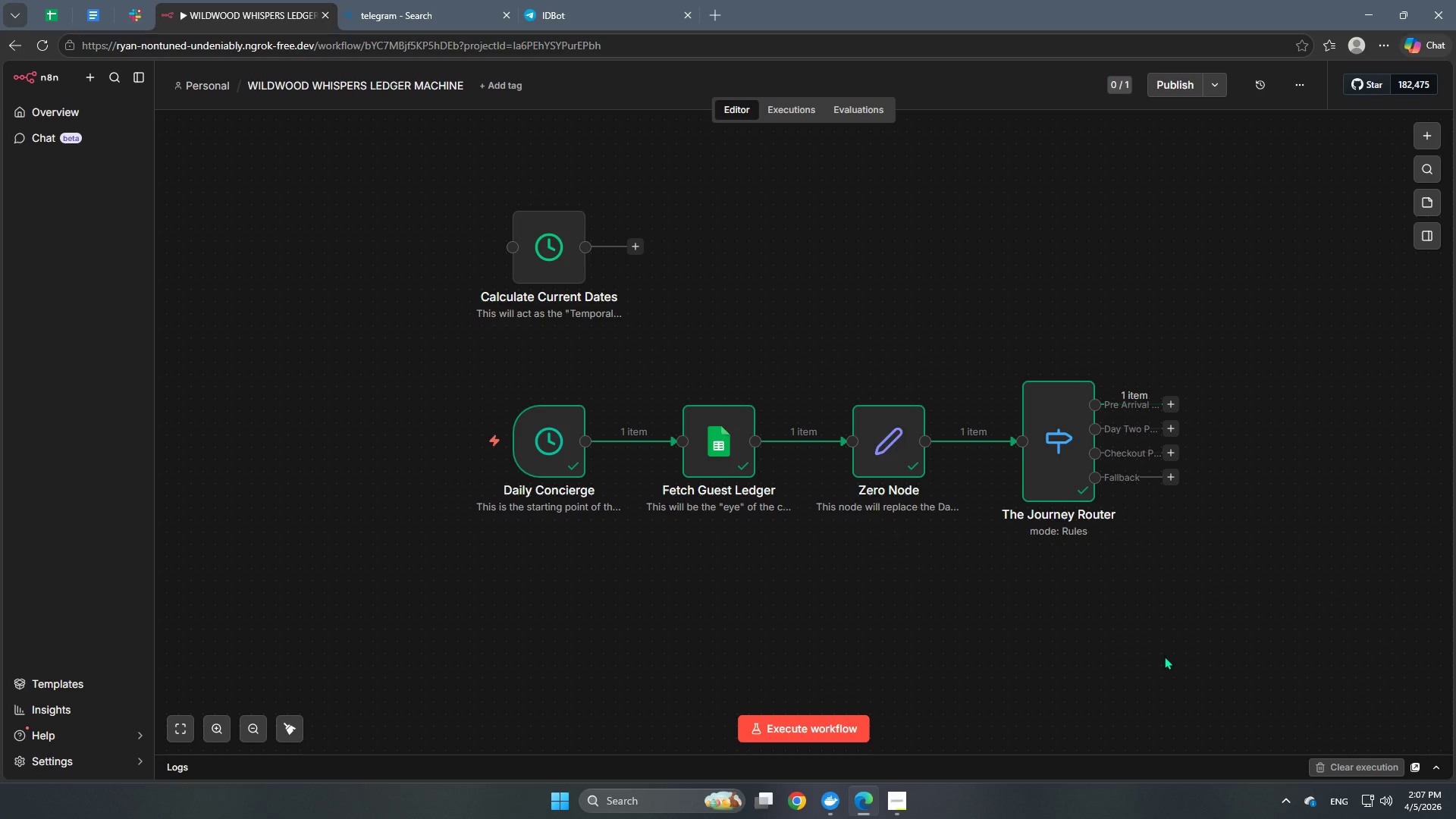 
left_click([902, 803])